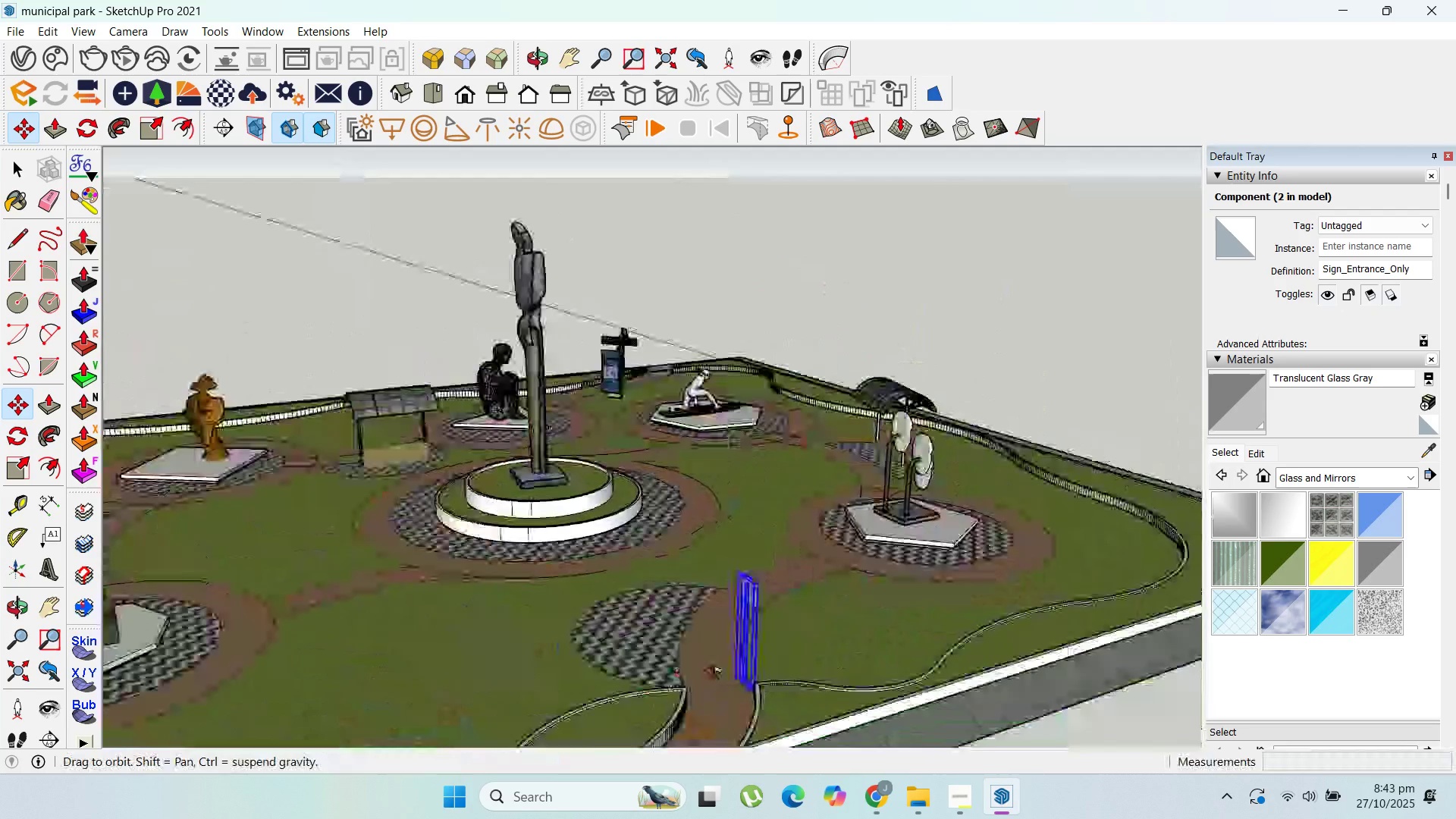 
scroll: coordinate [857, 647], scroll_direction: up, amount: 11.0
 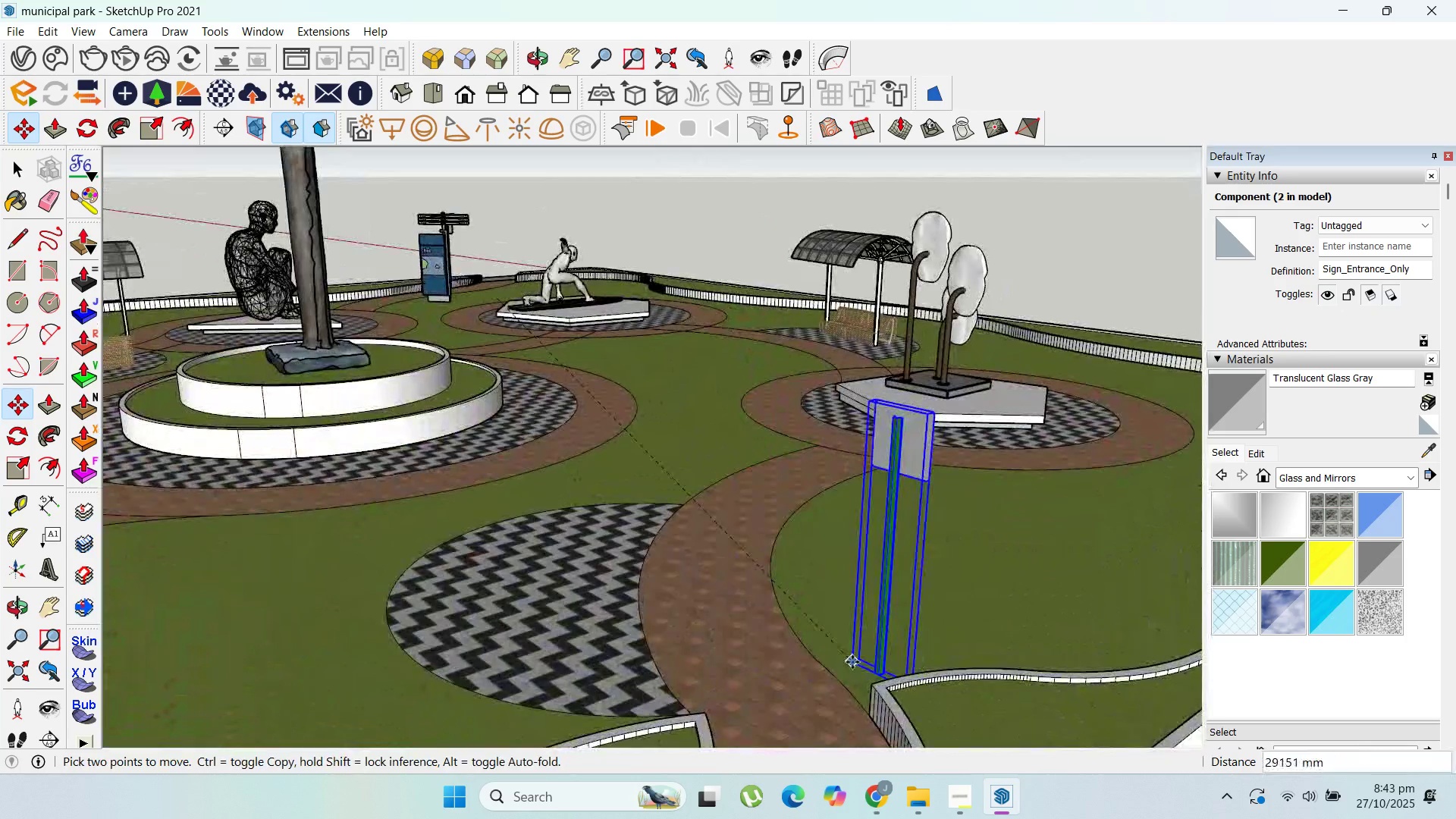 
left_click([852, 662])
 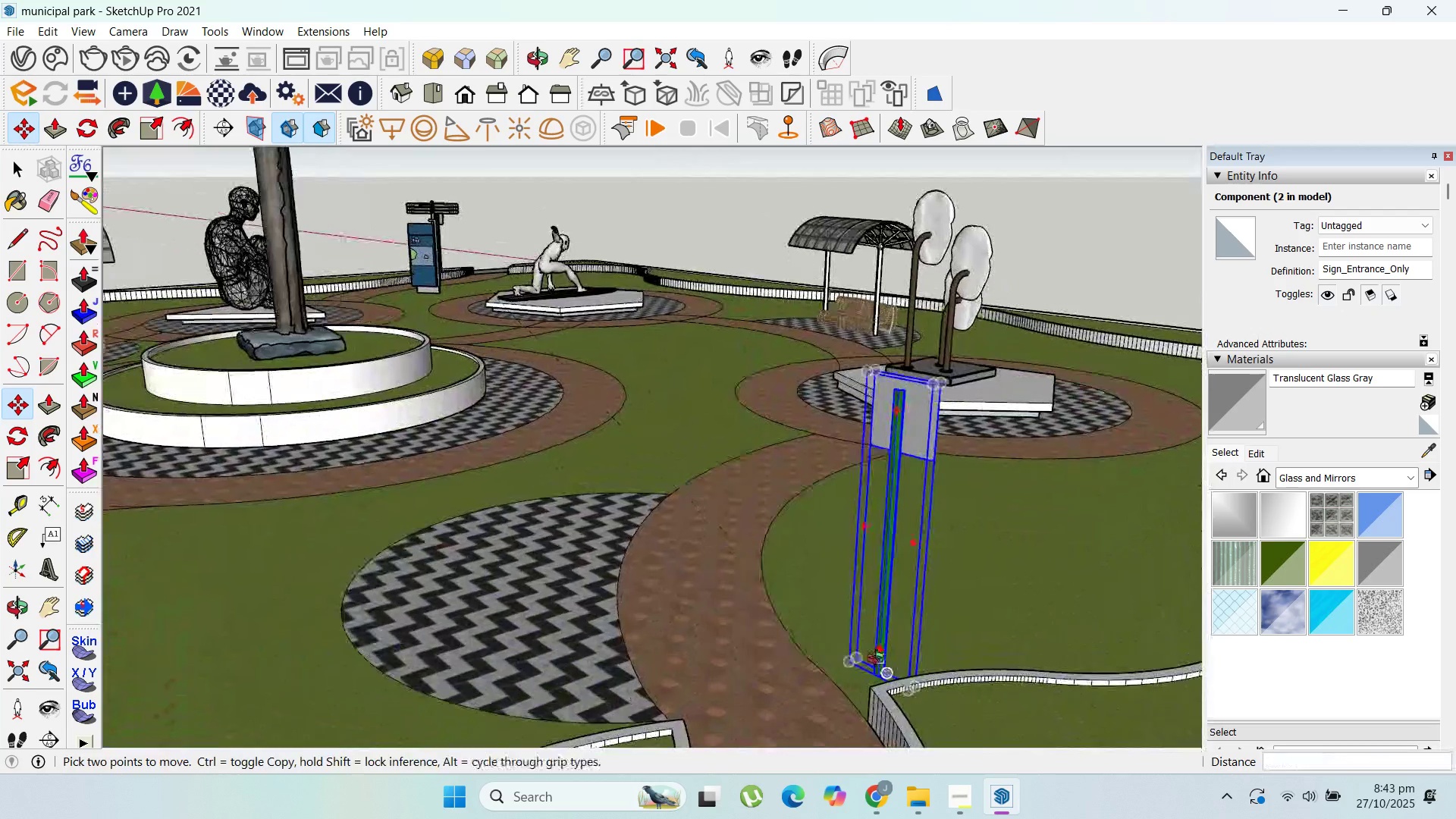 
scroll: coordinate [883, 660], scroll_direction: up, amount: 1.0
 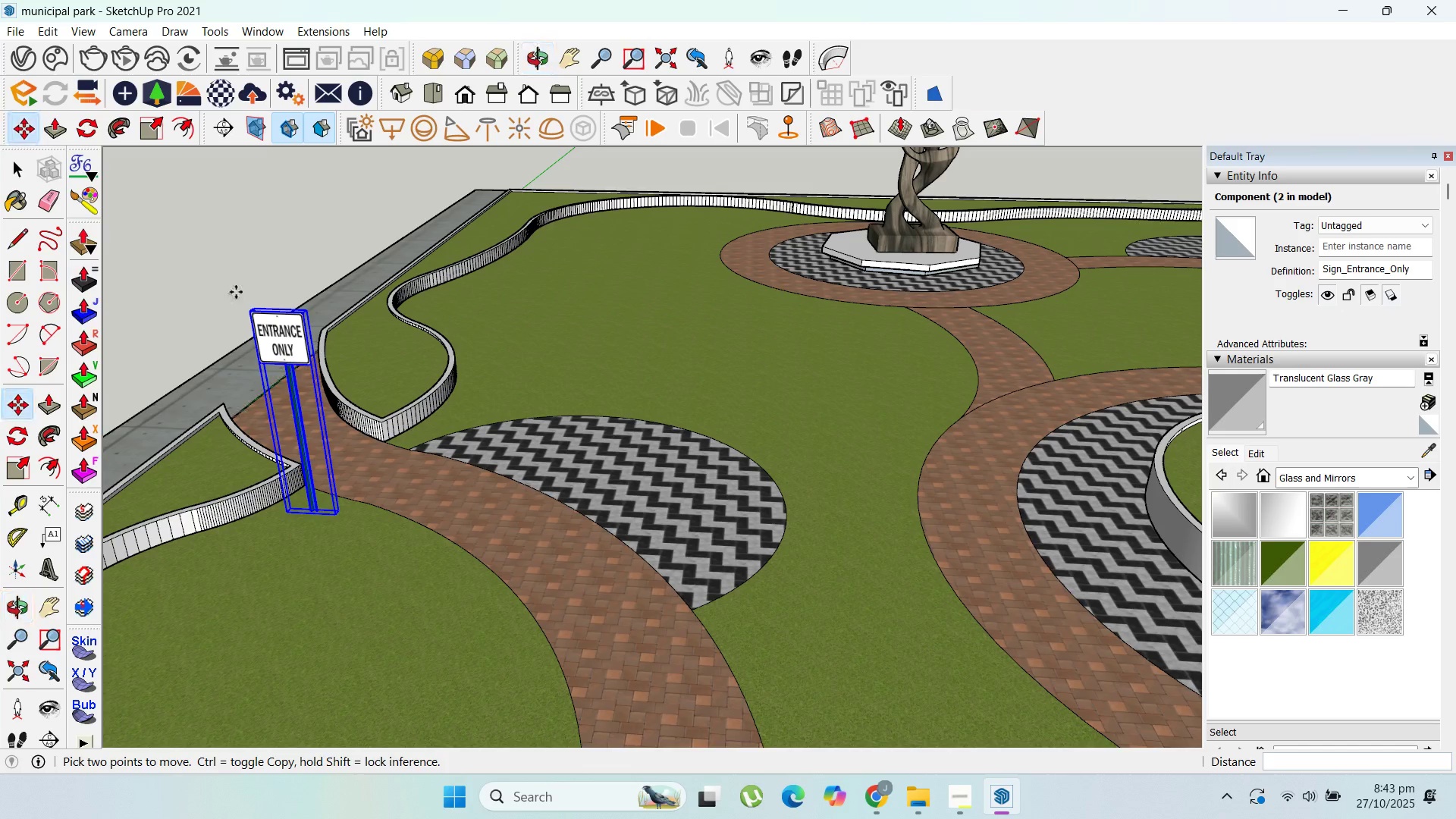 
scroll: coordinate [311, 467], scroll_direction: down, amount: 7.0
 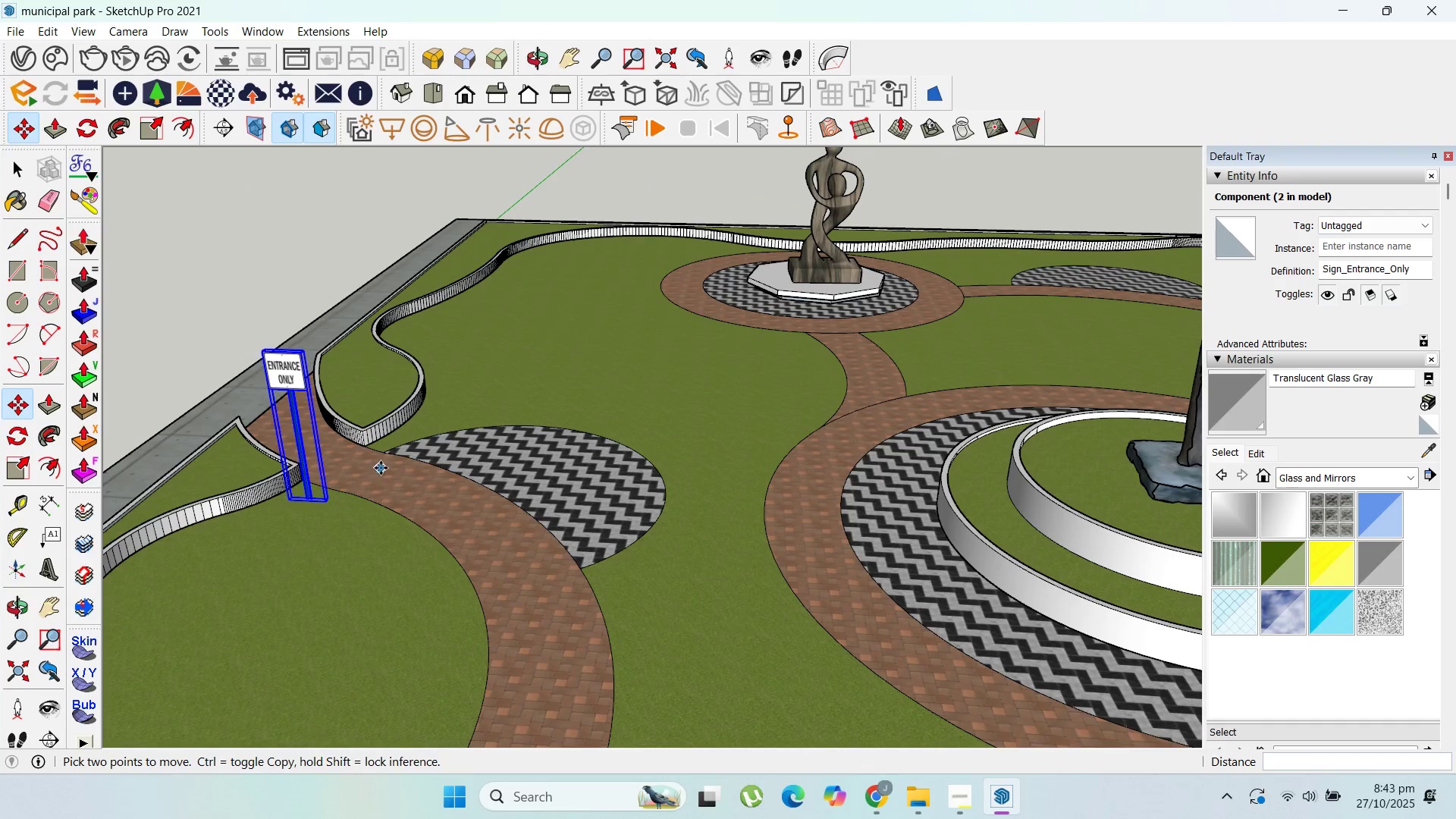 
key(Delete)
 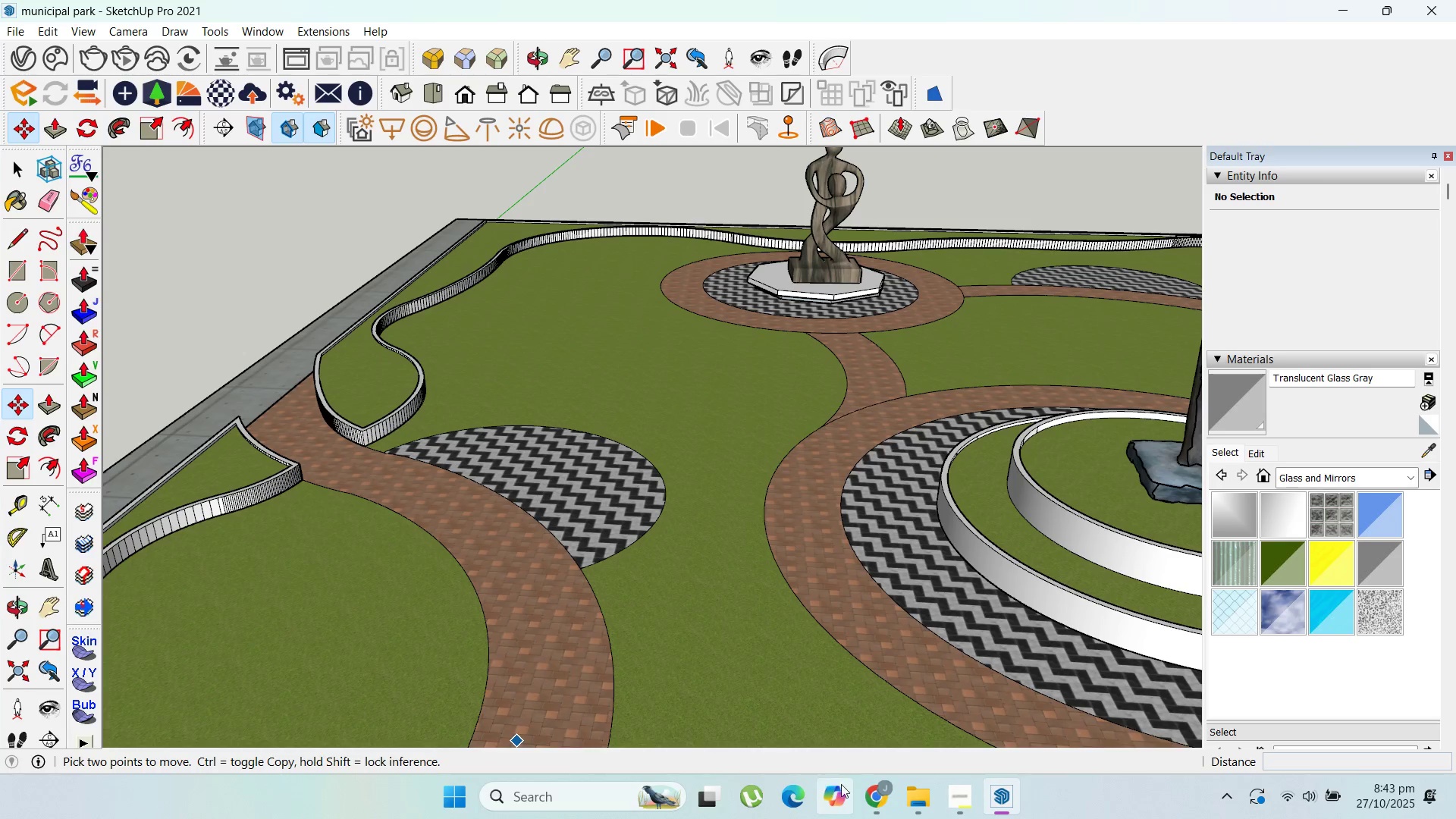 
left_click([868, 791])
 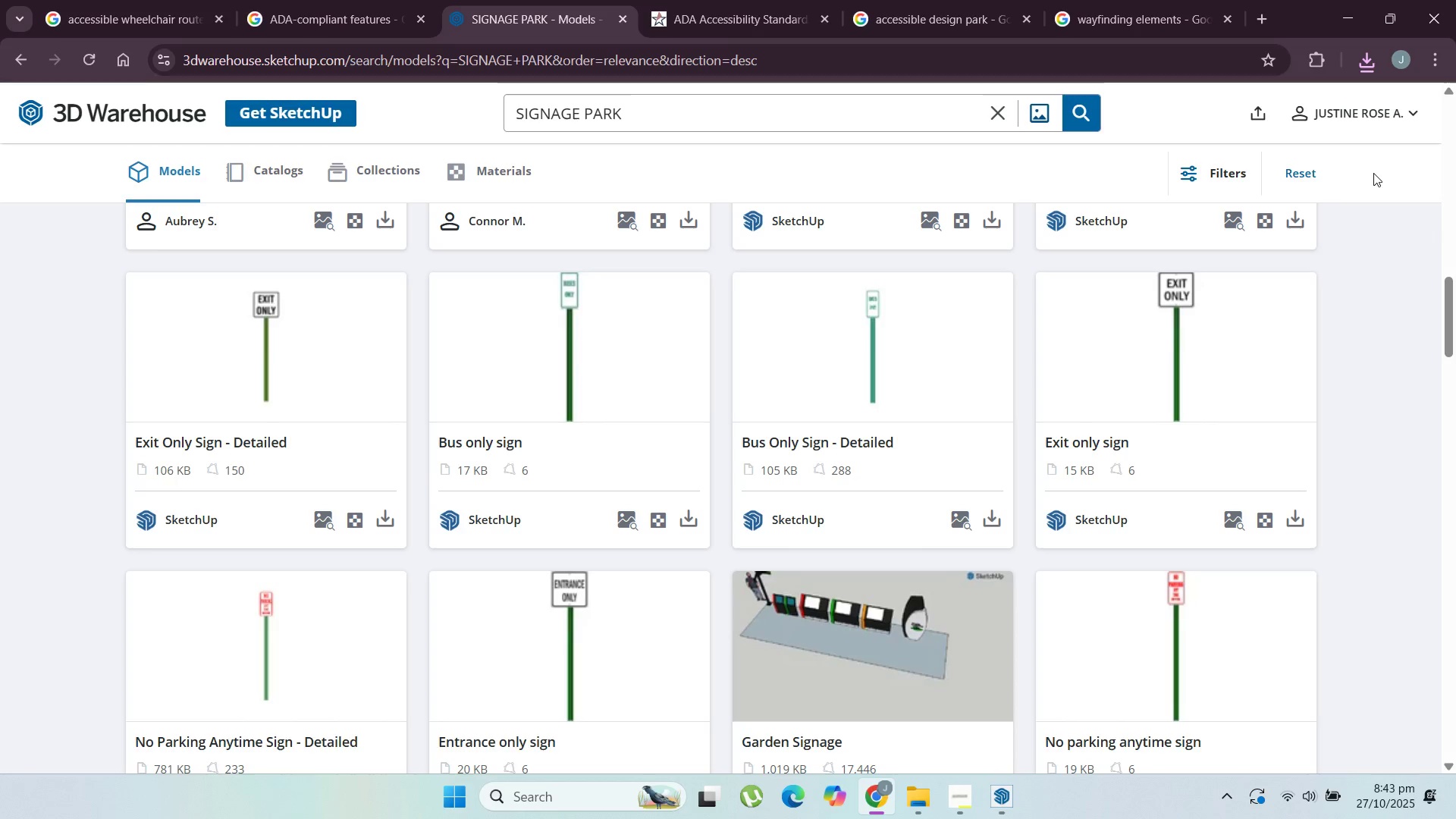 
left_click([1366, 67])
 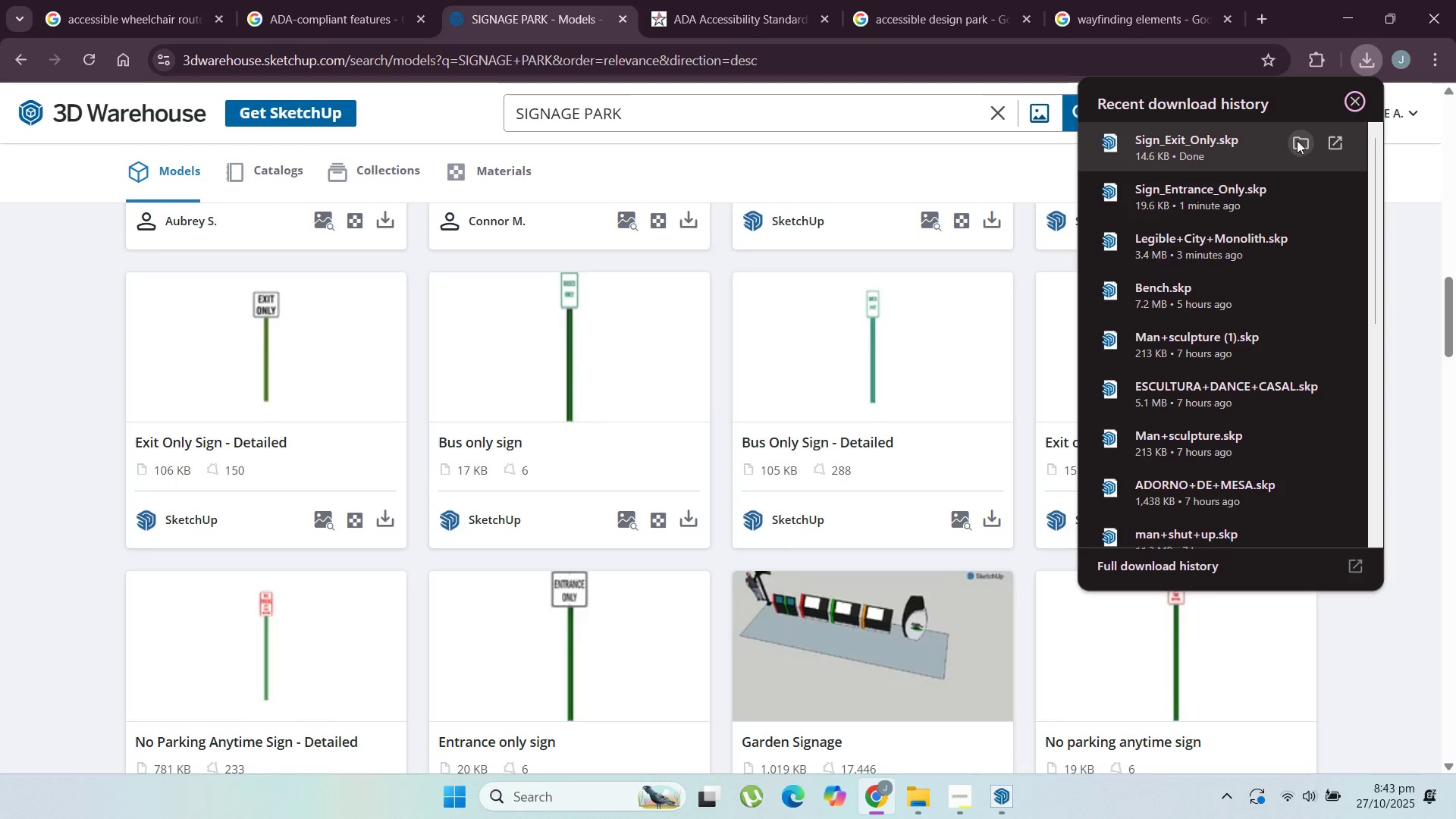 
left_click([1297, 140])
 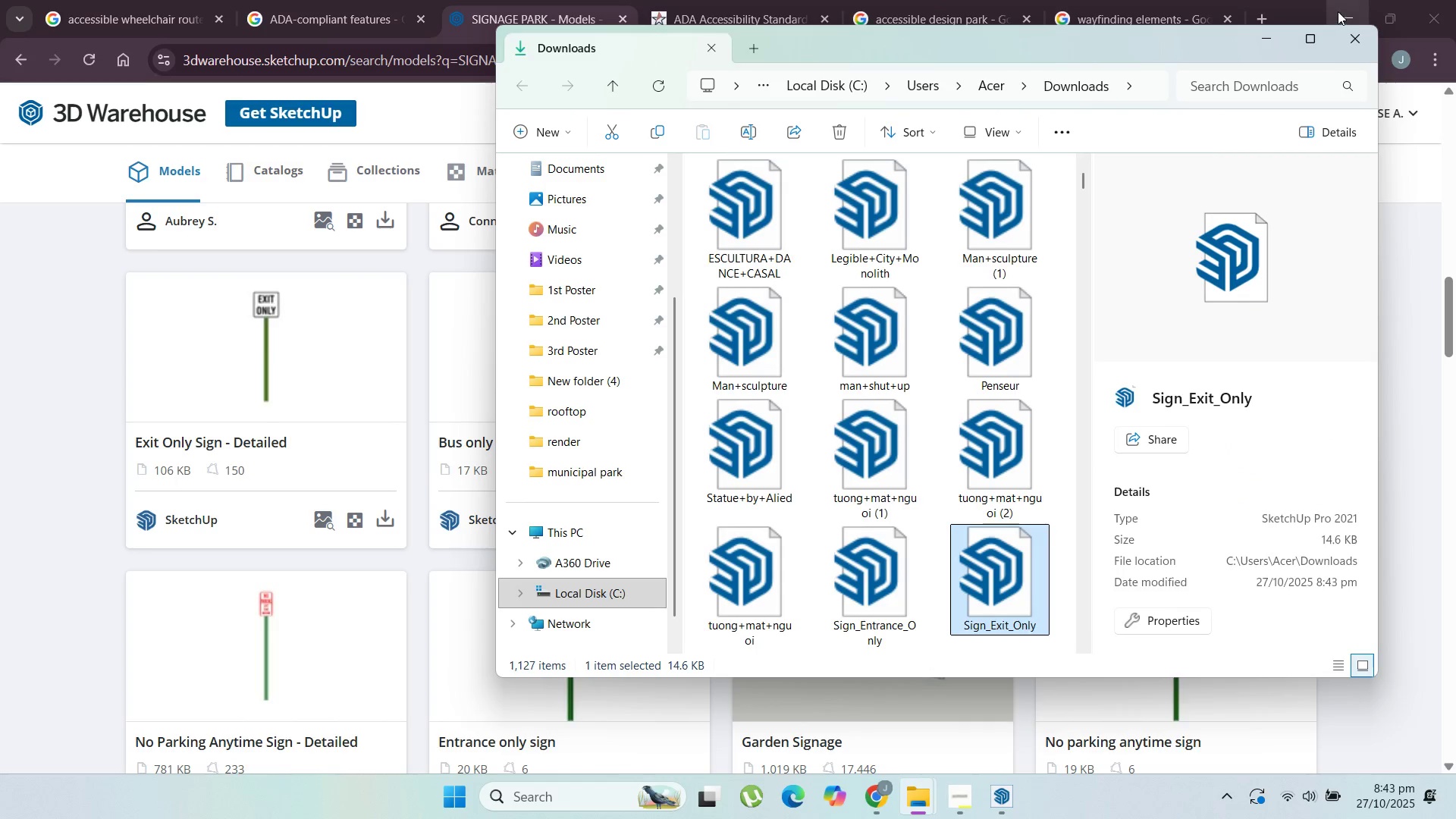 
left_click([1338, 11])
 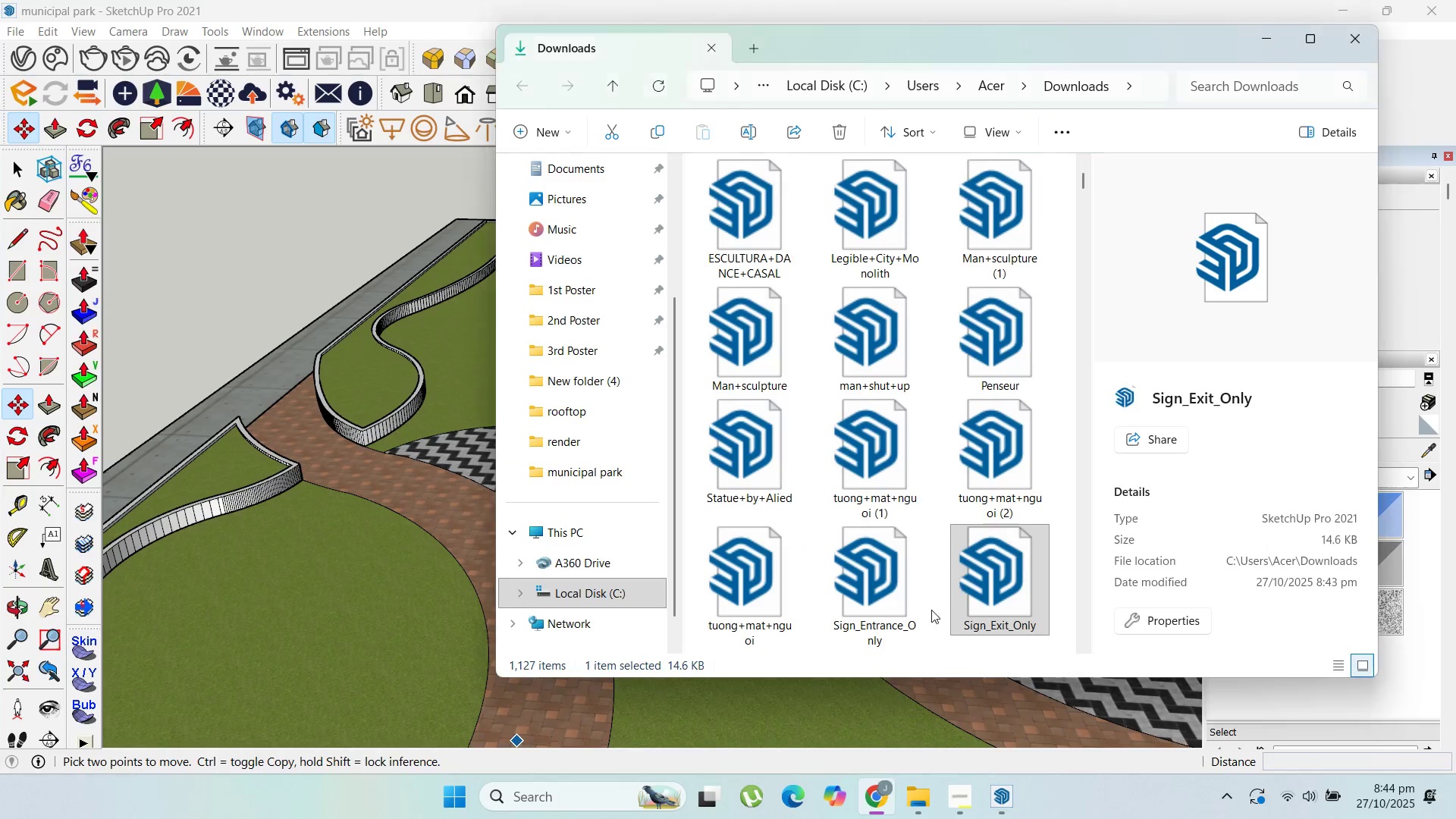 
left_click_drag(start_coordinate=[970, 584], to_coordinate=[297, 507])
 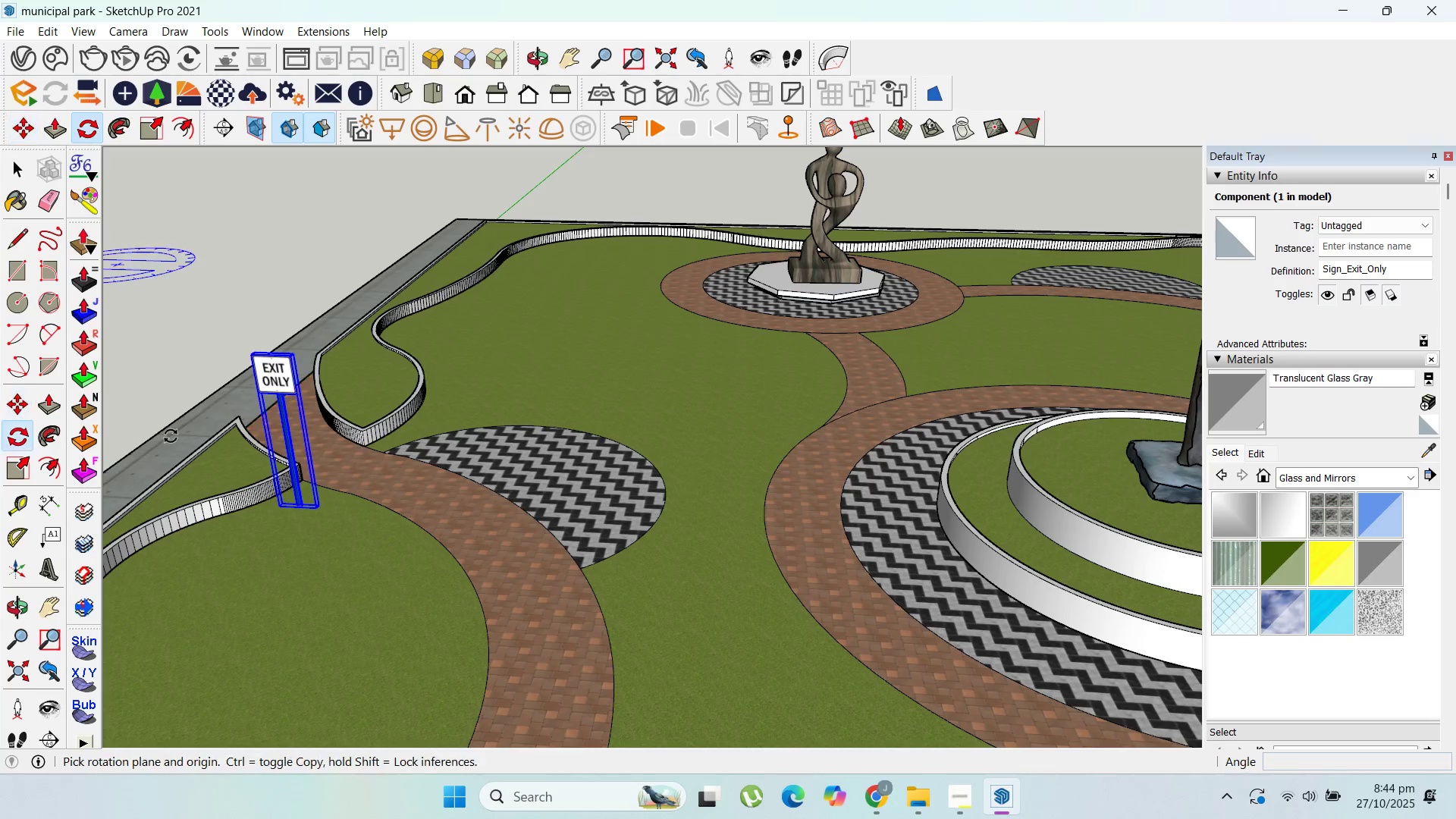 
scroll: coordinate [300, 515], scroll_direction: up, amount: 7.0
 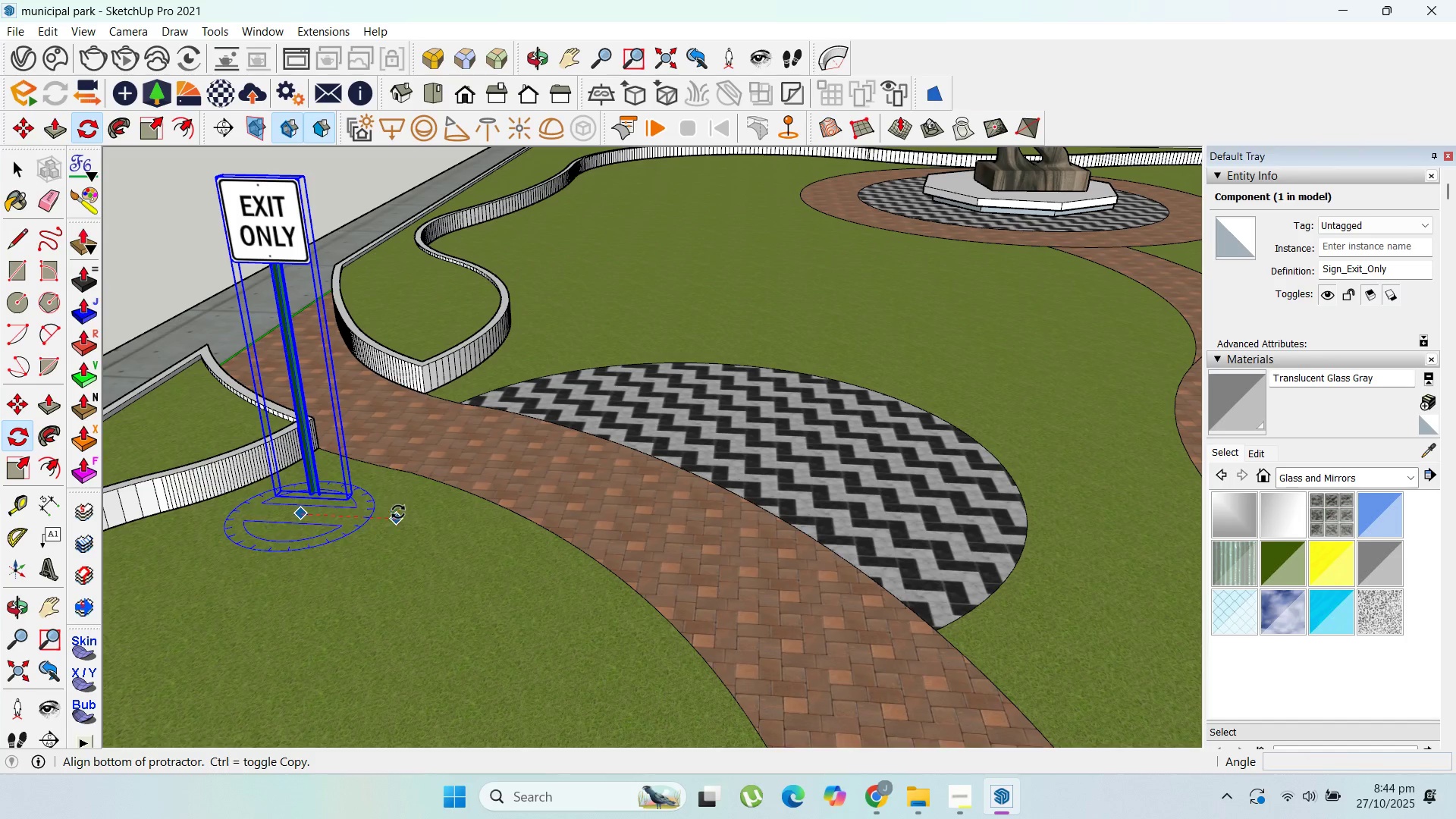 
left_click_drag(start_coordinate=[420, 520], to_coordinate=[425, 516])
 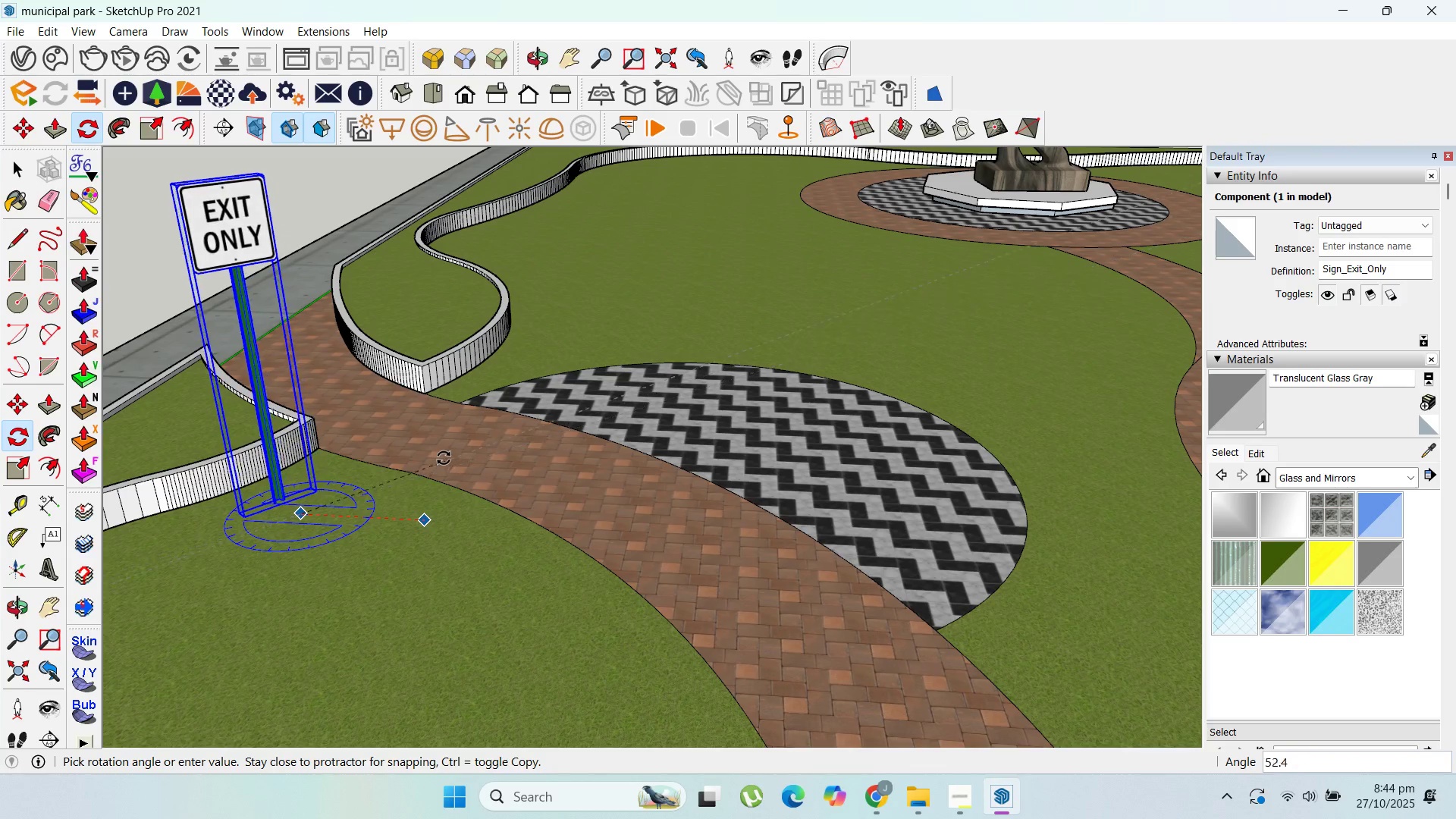 
left_click([444, 458])
 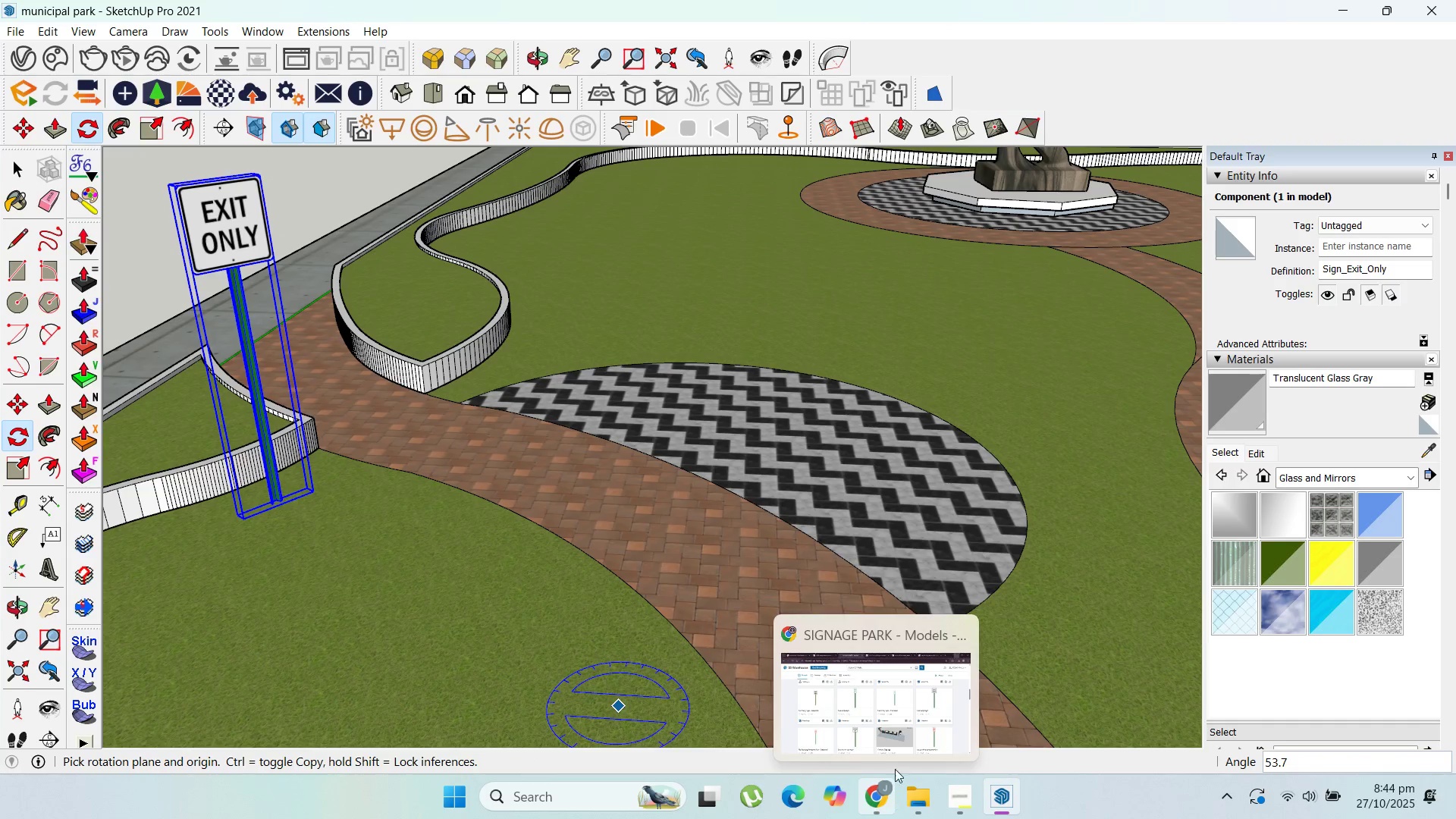 
left_click([902, 721])
 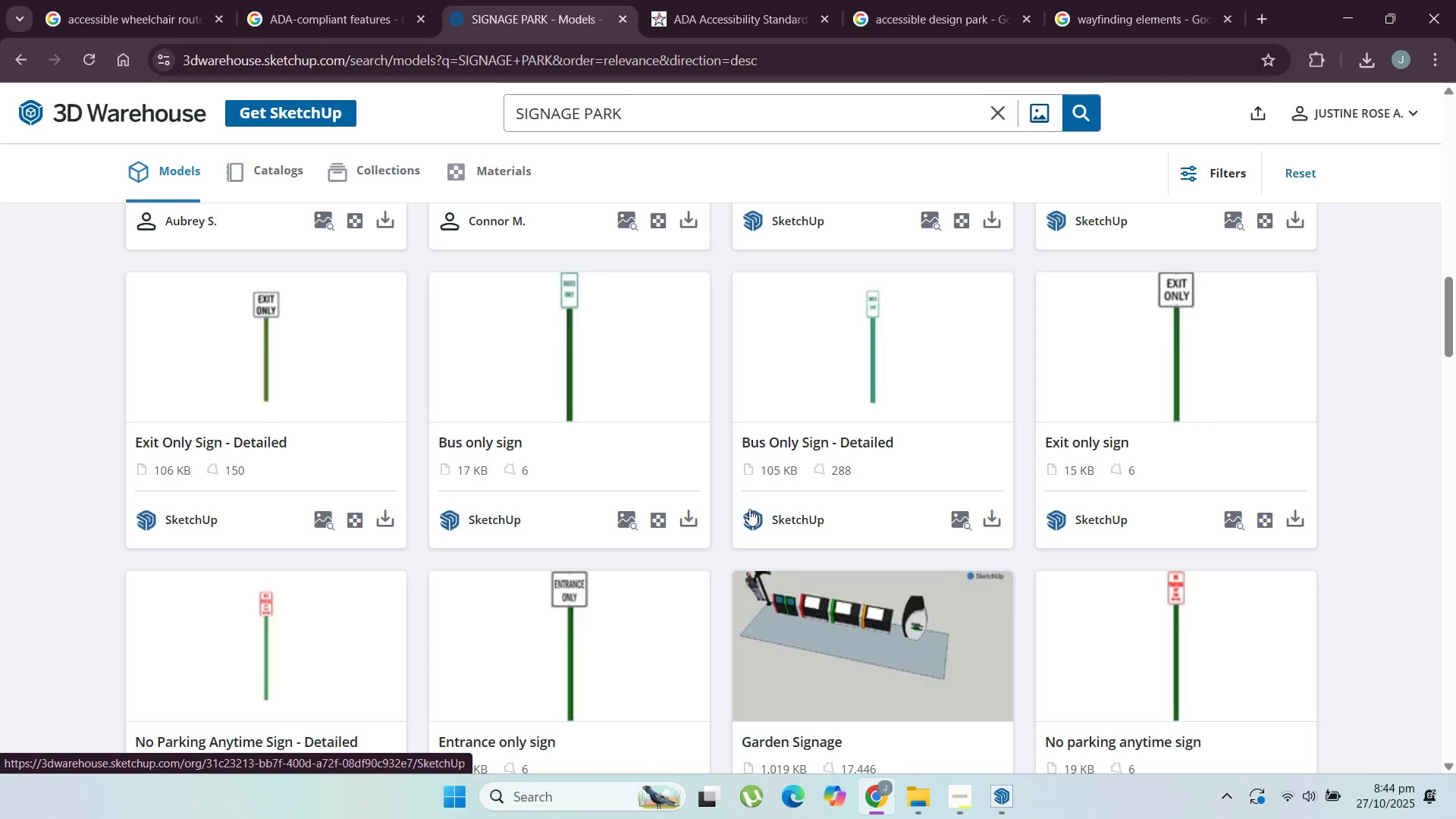 
scroll: coordinate [622, 629], scroll_direction: down, amount: 20.0
 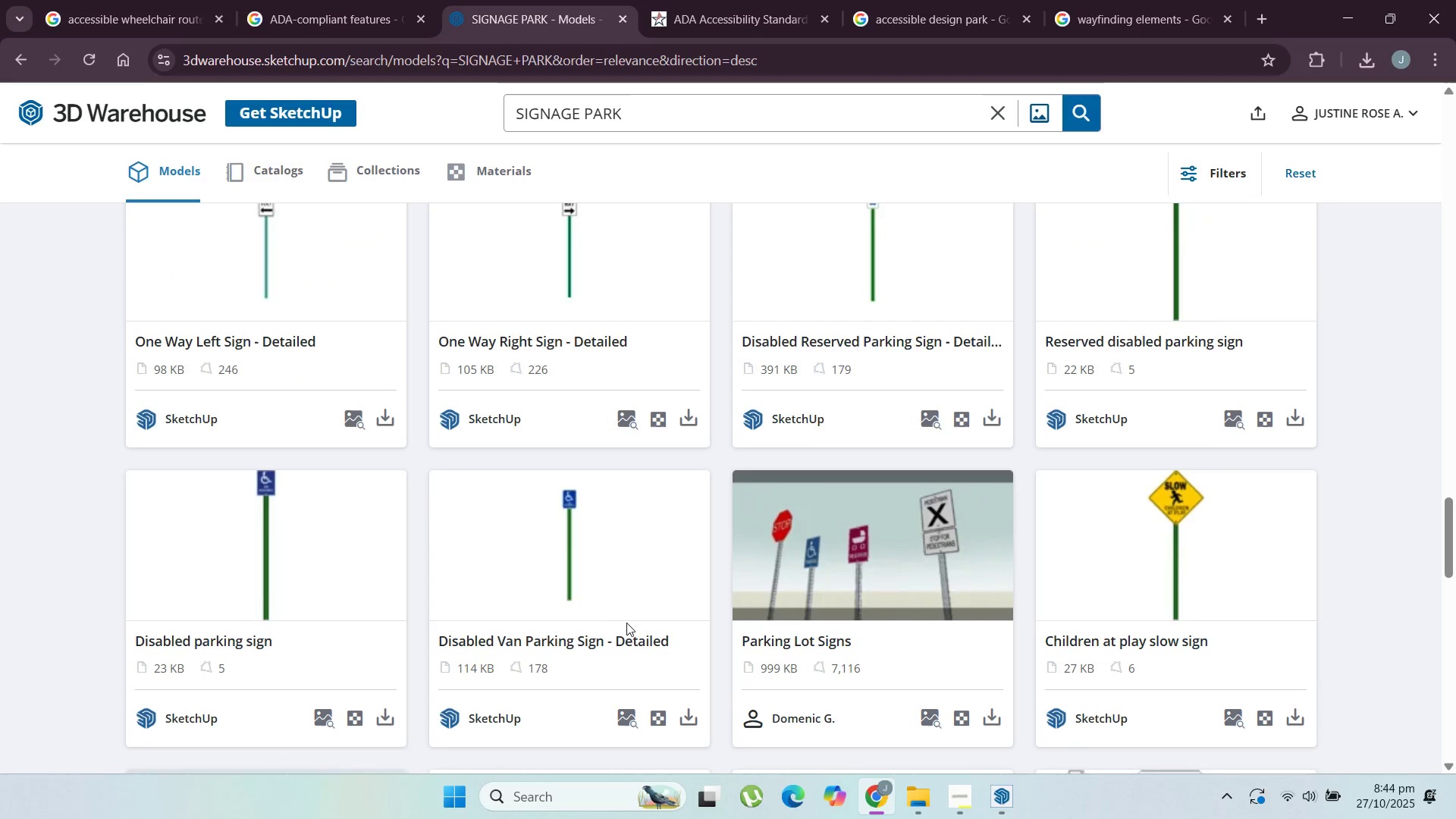 
scroll: coordinate [639, 629], scroll_direction: down, amount: 9.0
 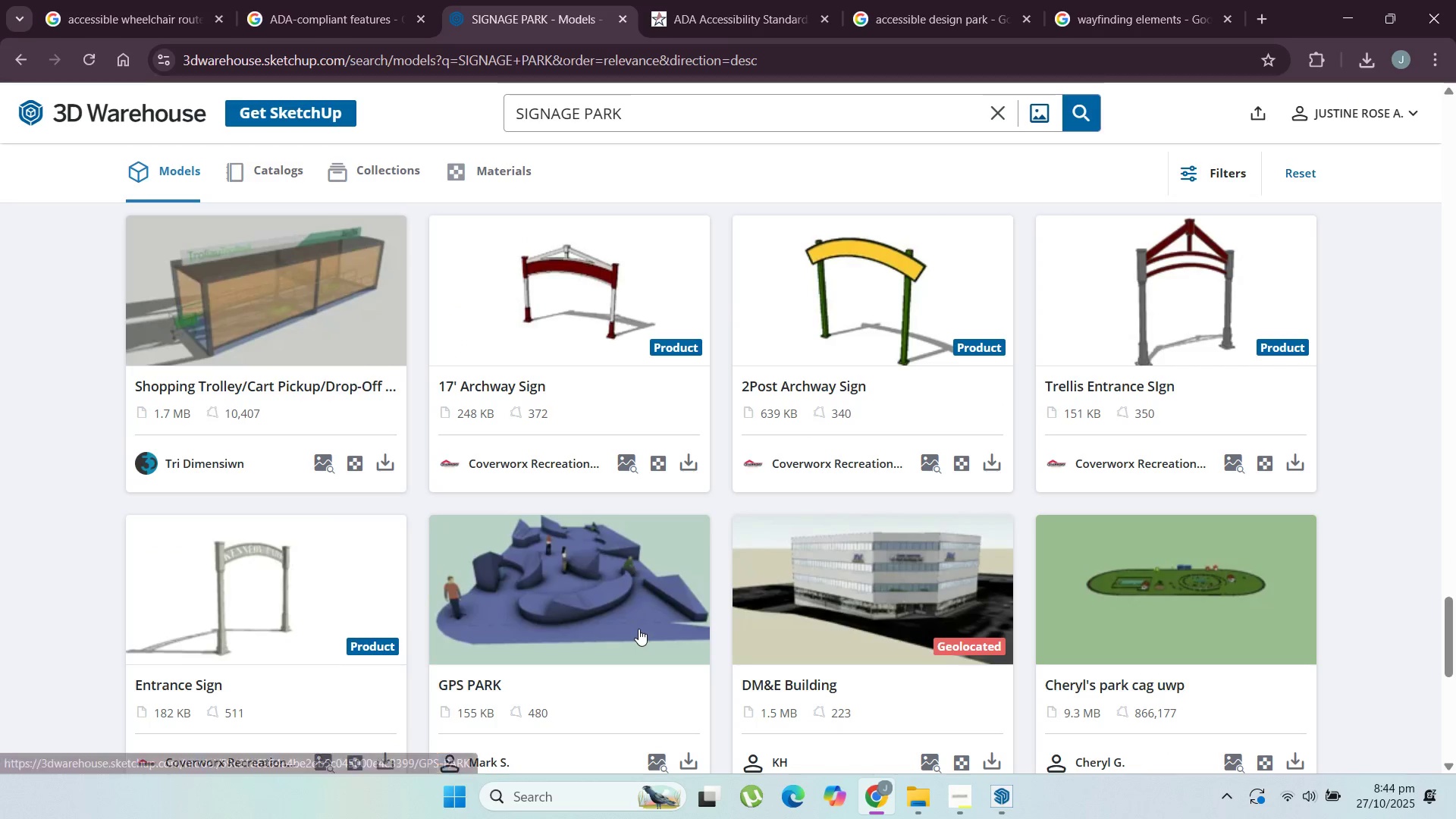 
scroll: coordinate [639, 629], scroll_direction: up, amount: 1.0
 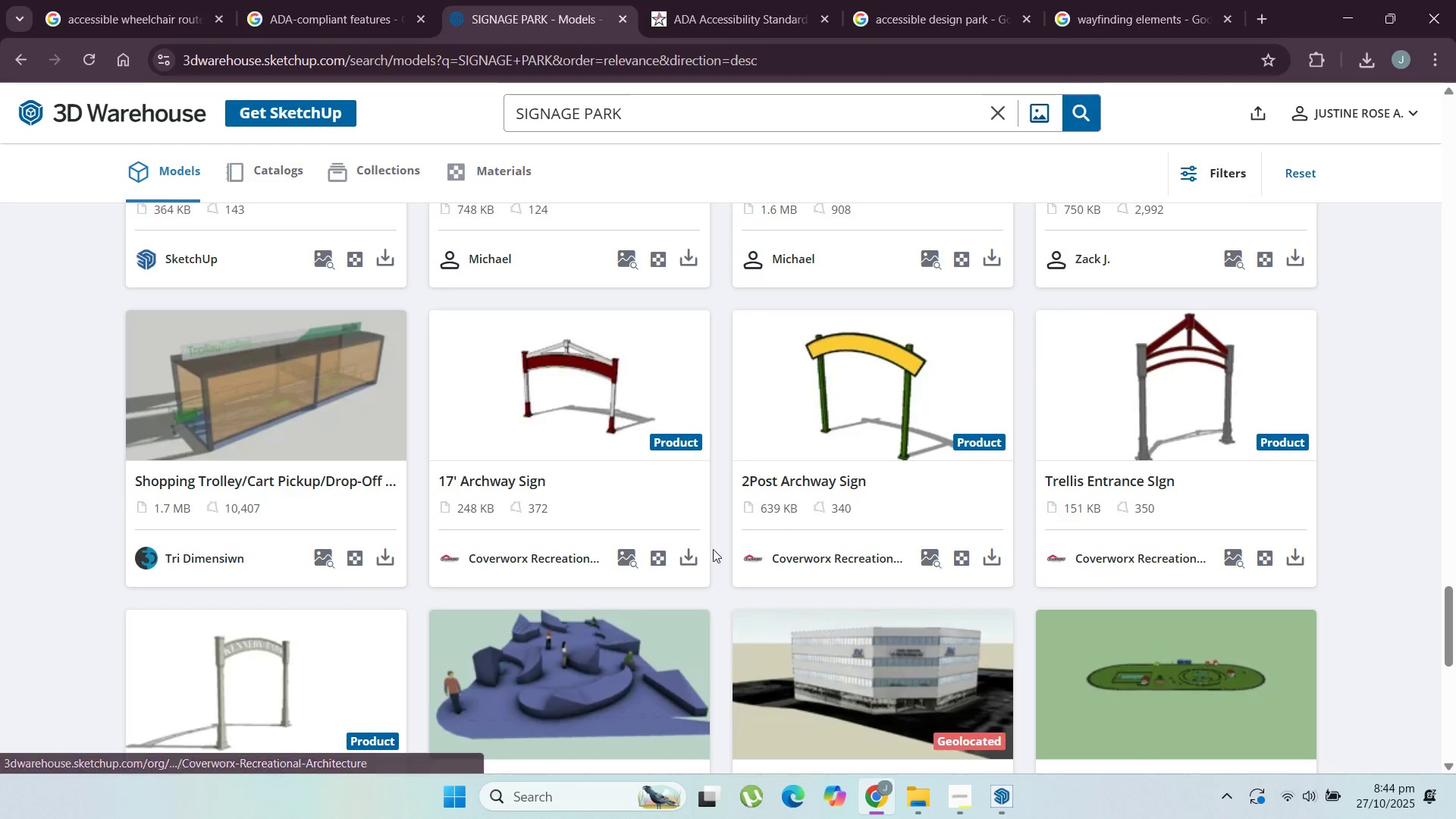 
scroll: coordinate [1001, 516], scroll_direction: down, amount: 3.0
 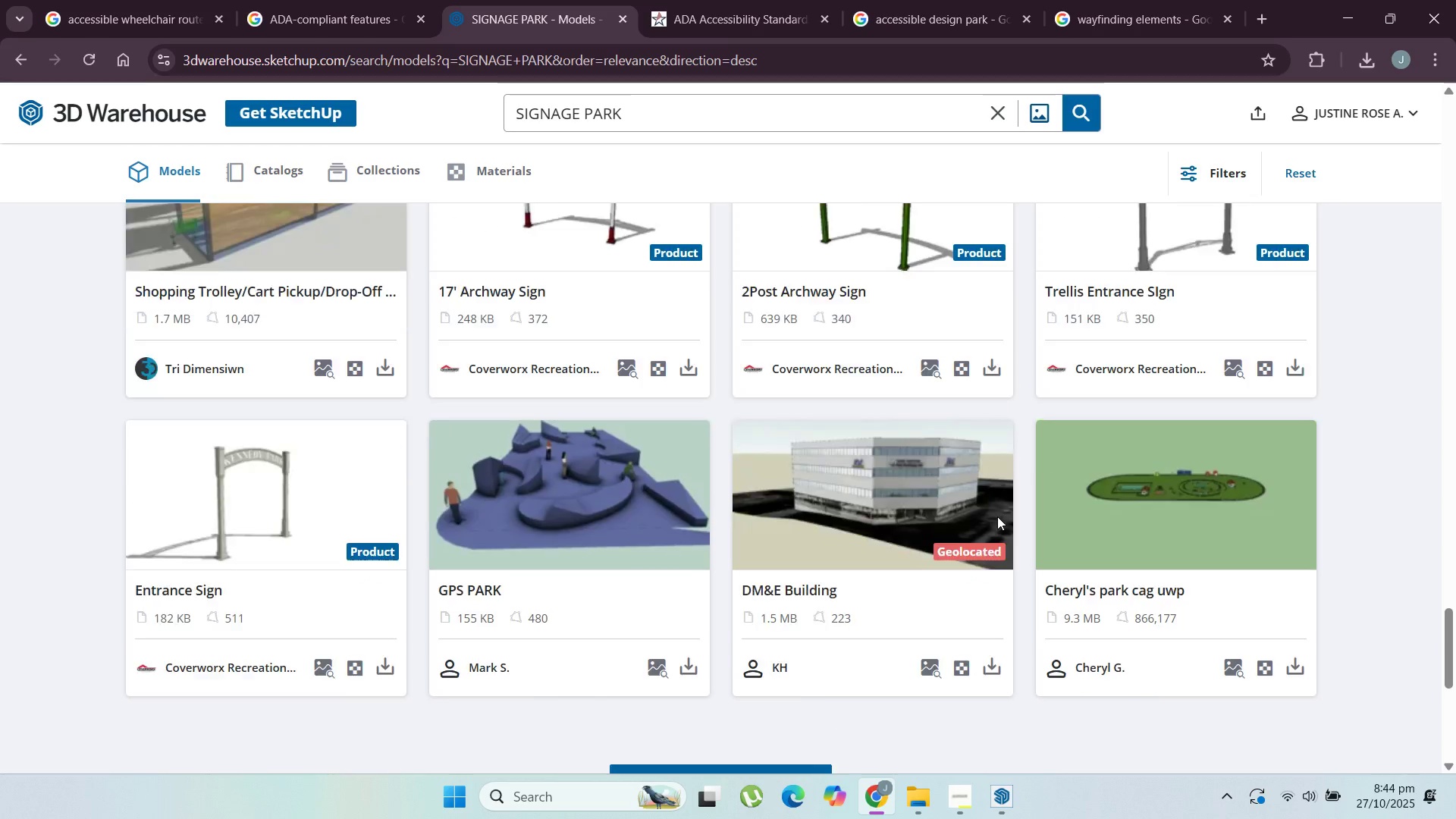 
scroll: coordinate [444, 621], scroll_direction: up, amount: 2.0
 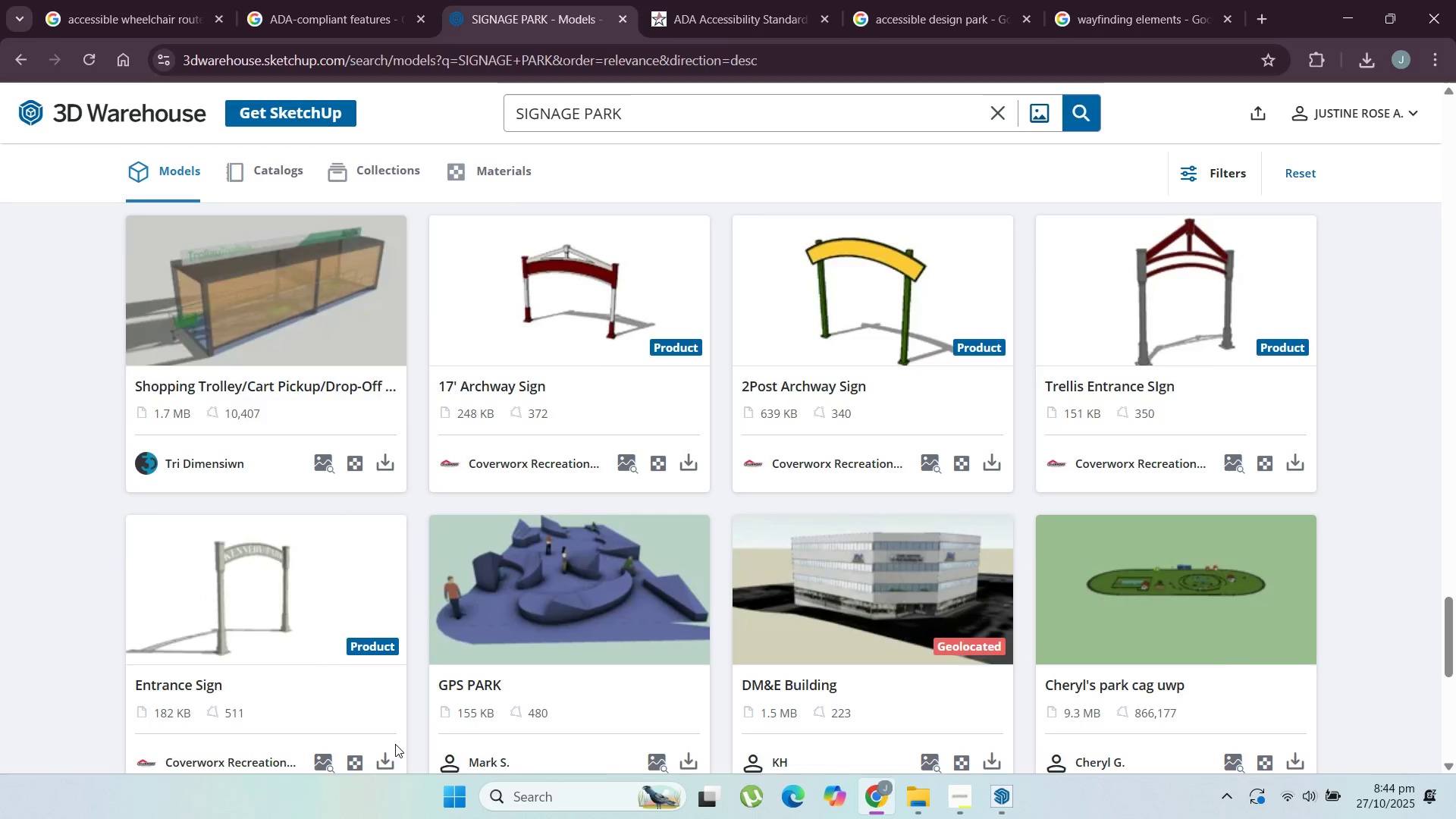 
scroll: coordinate [396, 744], scroll_direction: down, amount: 1.0
 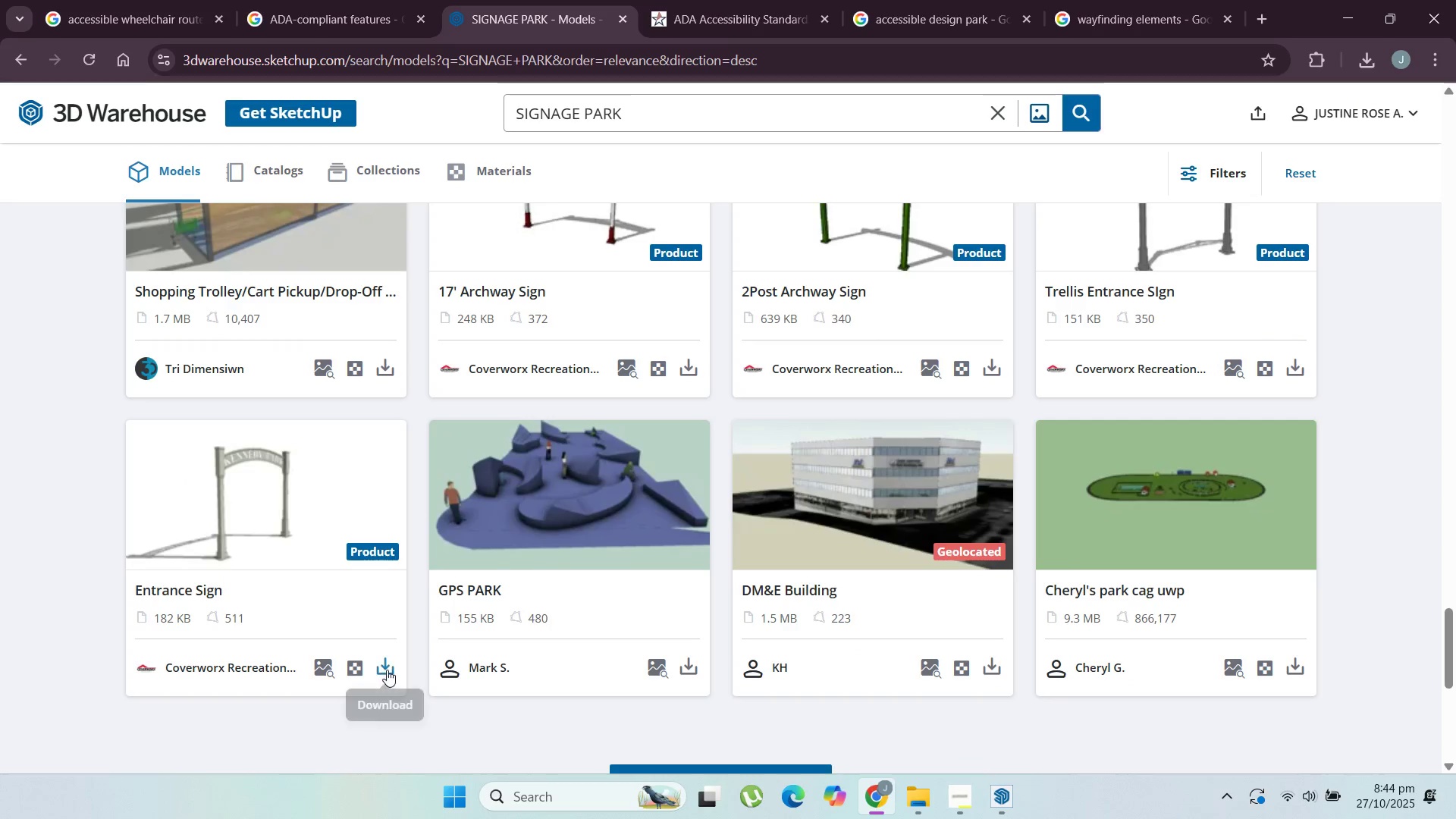 
left_click([387, 670])
 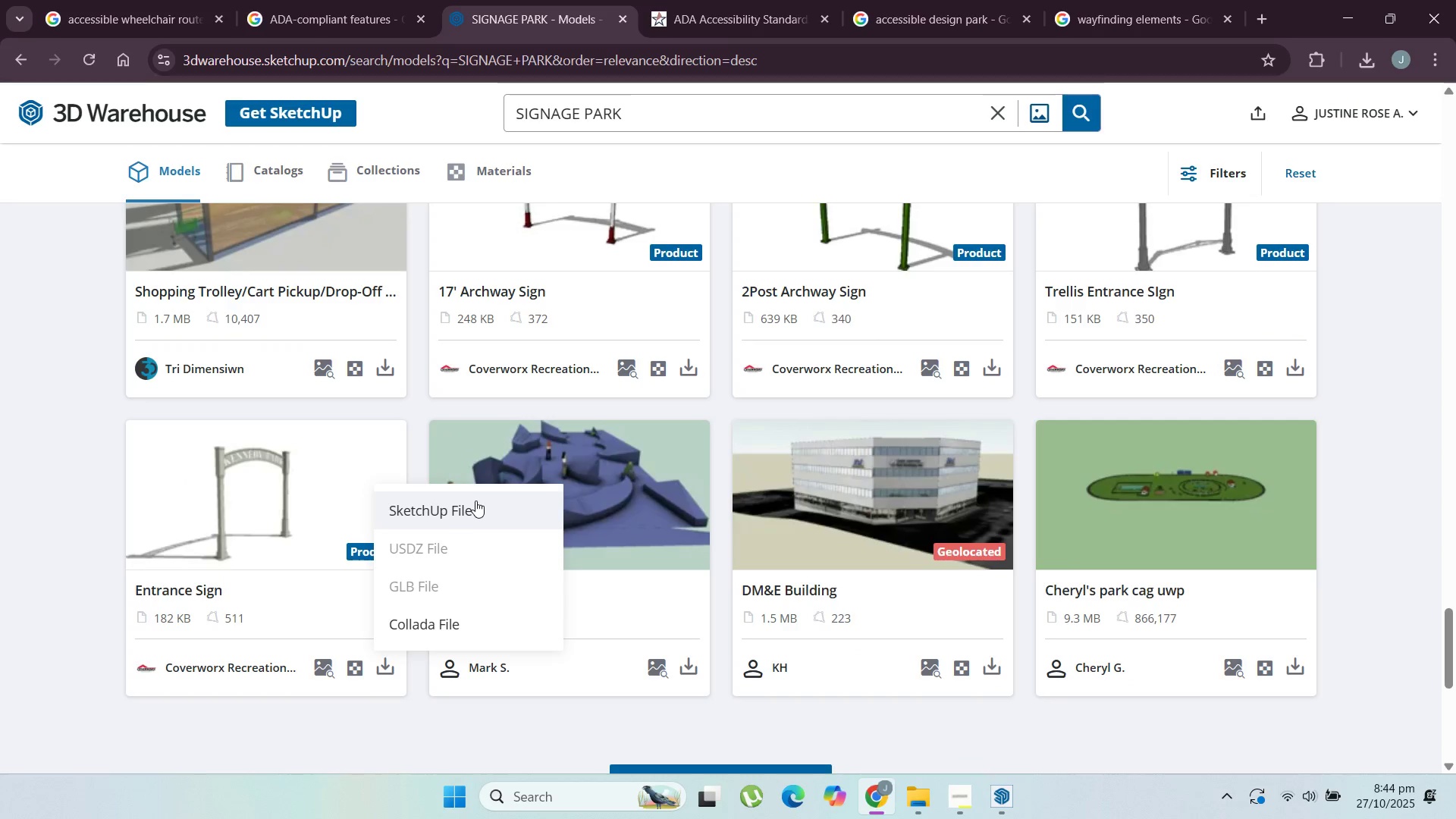 
left_click([478, 497])
 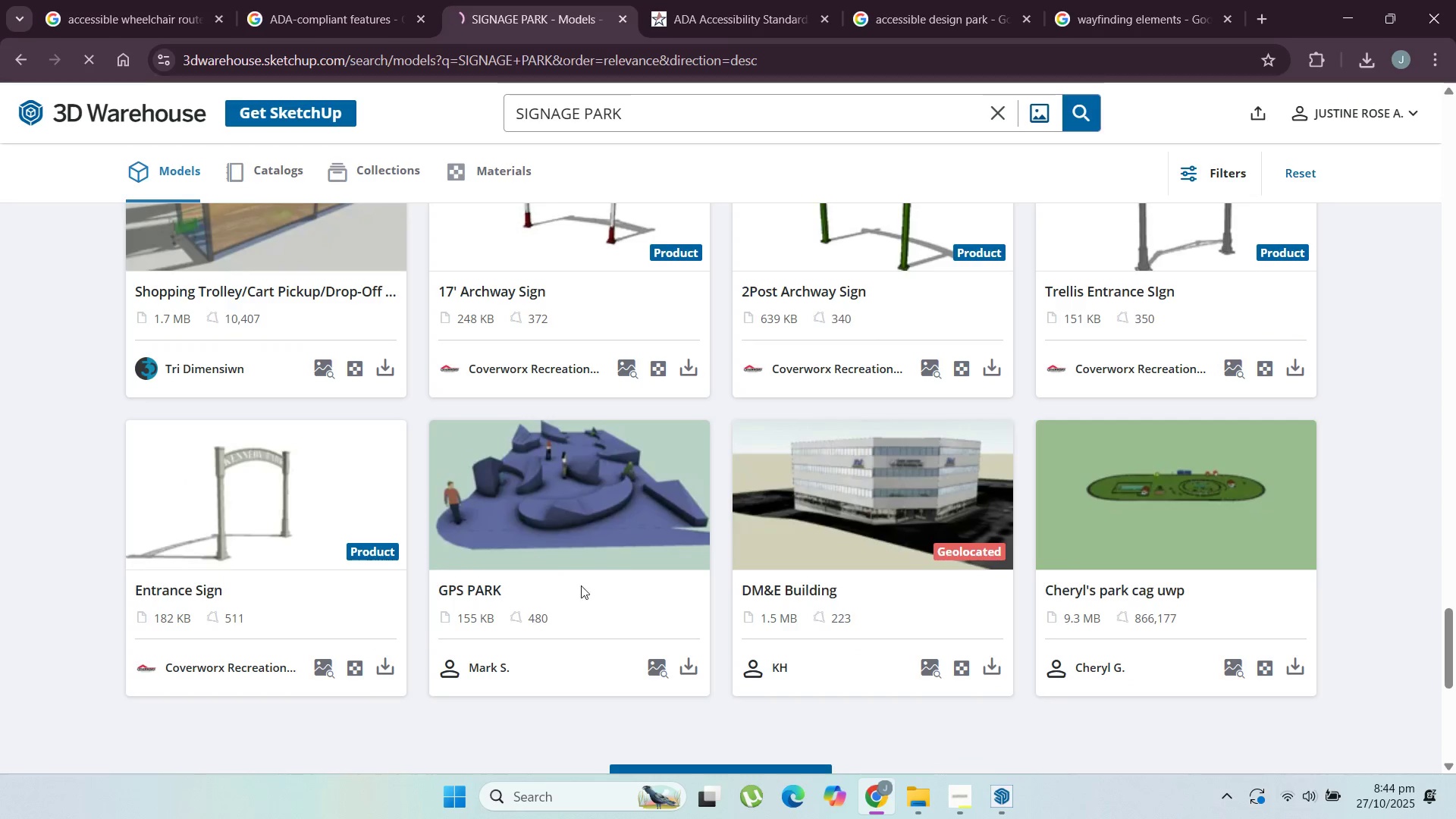 
scroll: coordinate [620, 621], scroll_direction: down, amount: 2.0
 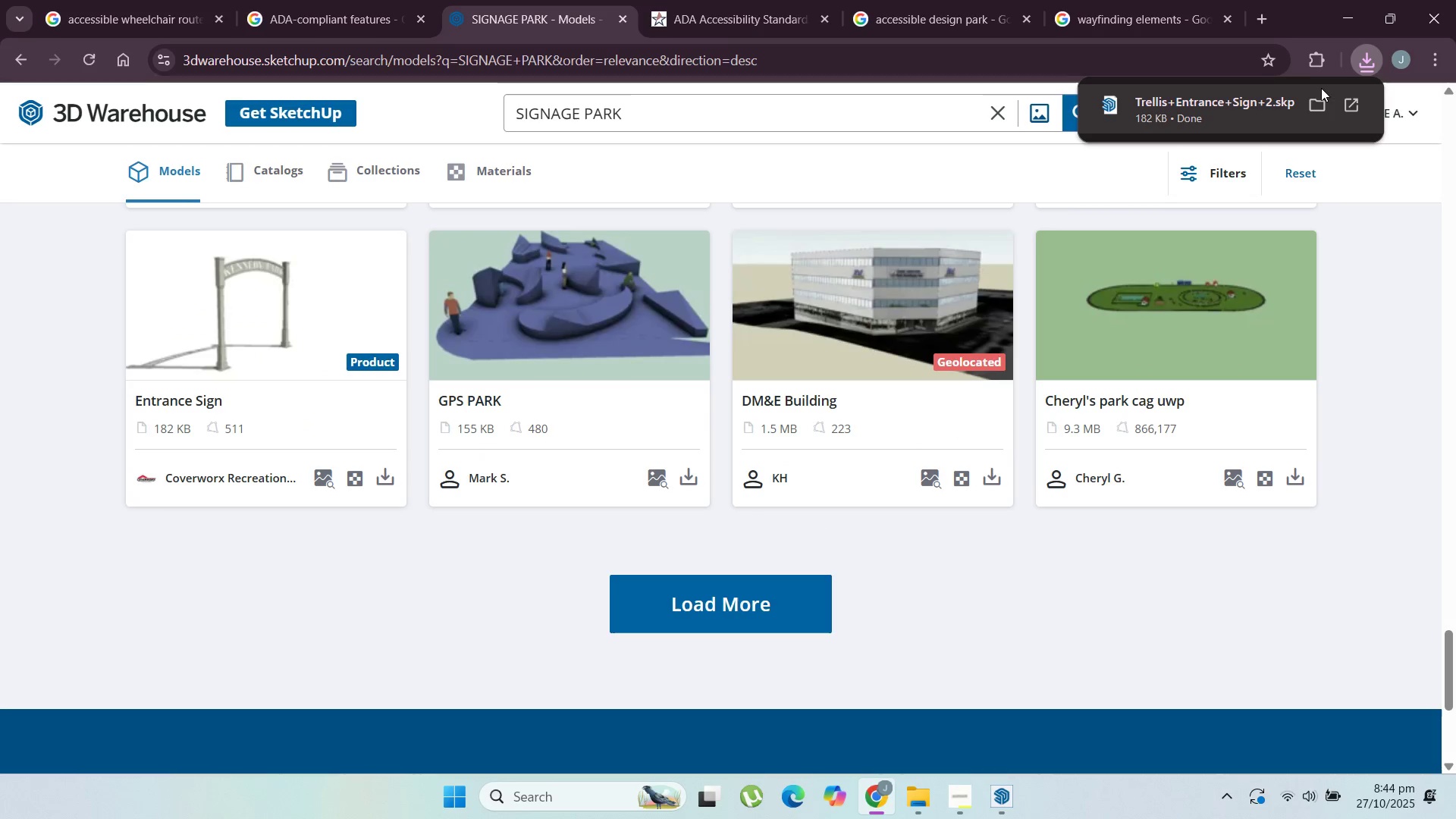 
left_click([1313, 98])
 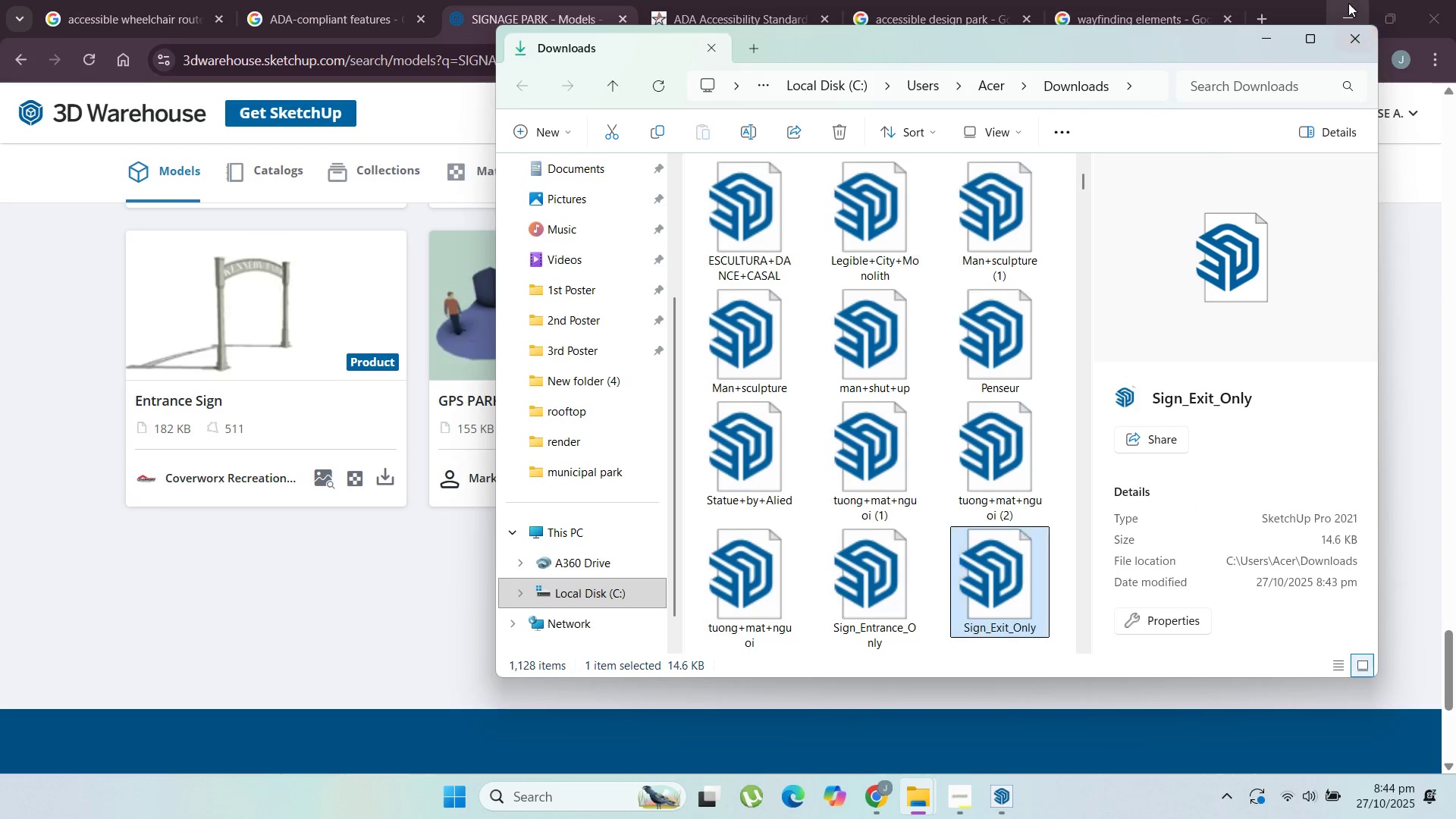 
left_click([1348, 2])
 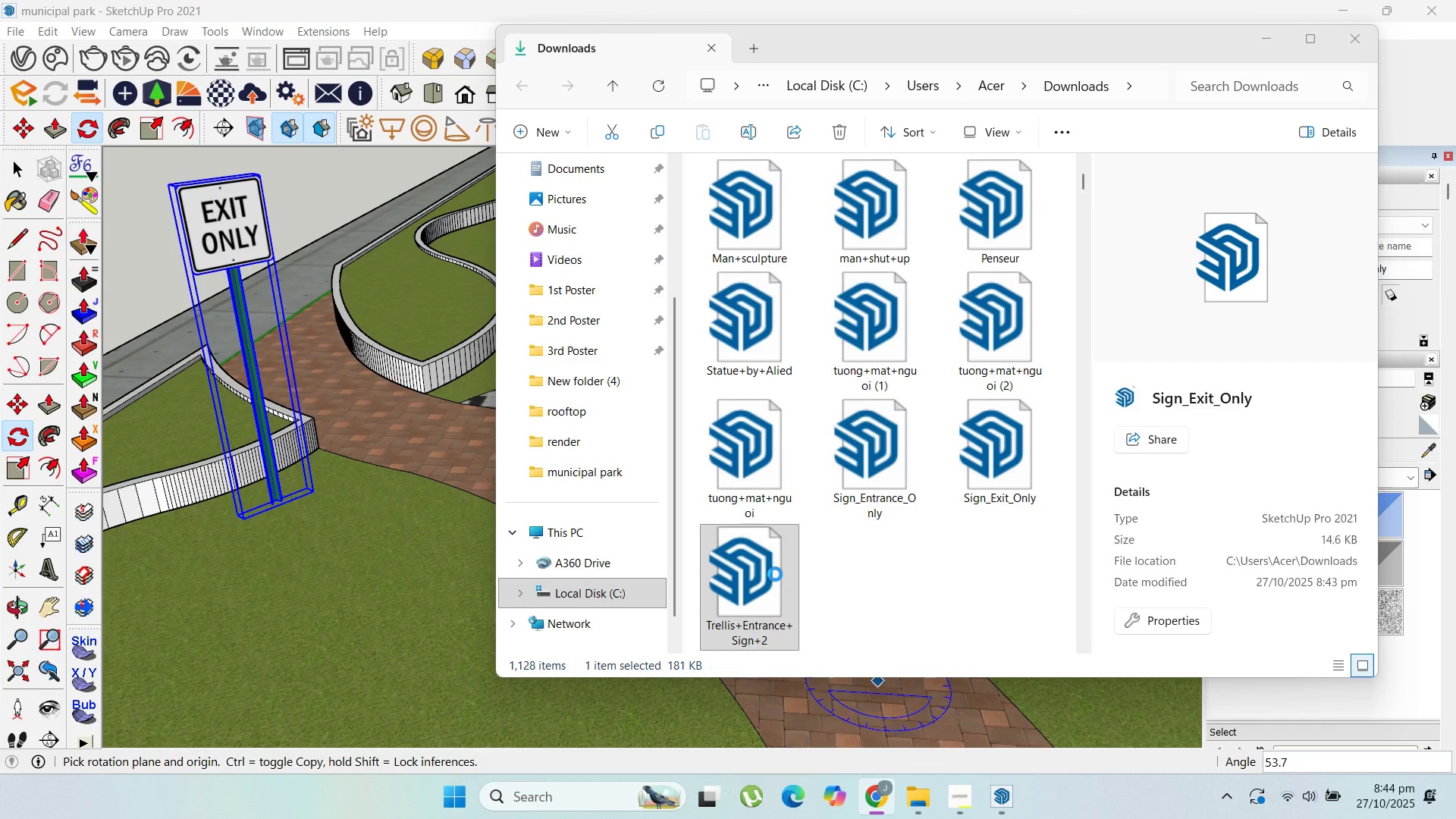 
left_click_drag(start_coordinate=[742, 610], to_coordinate=[413, 610])
 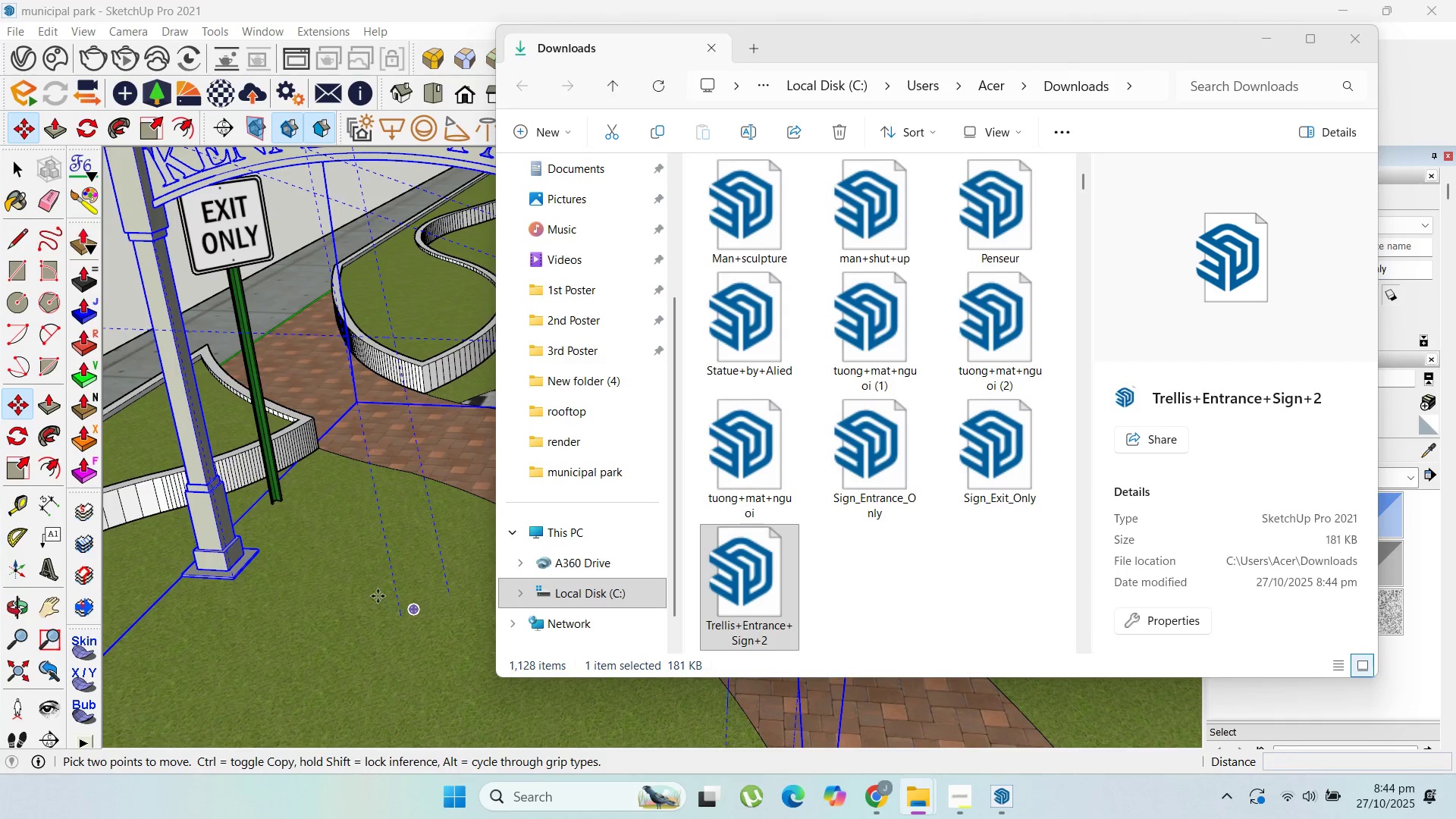 
scroll: coordinate [759, 498], scroll_direction: down, amount: 4.0
 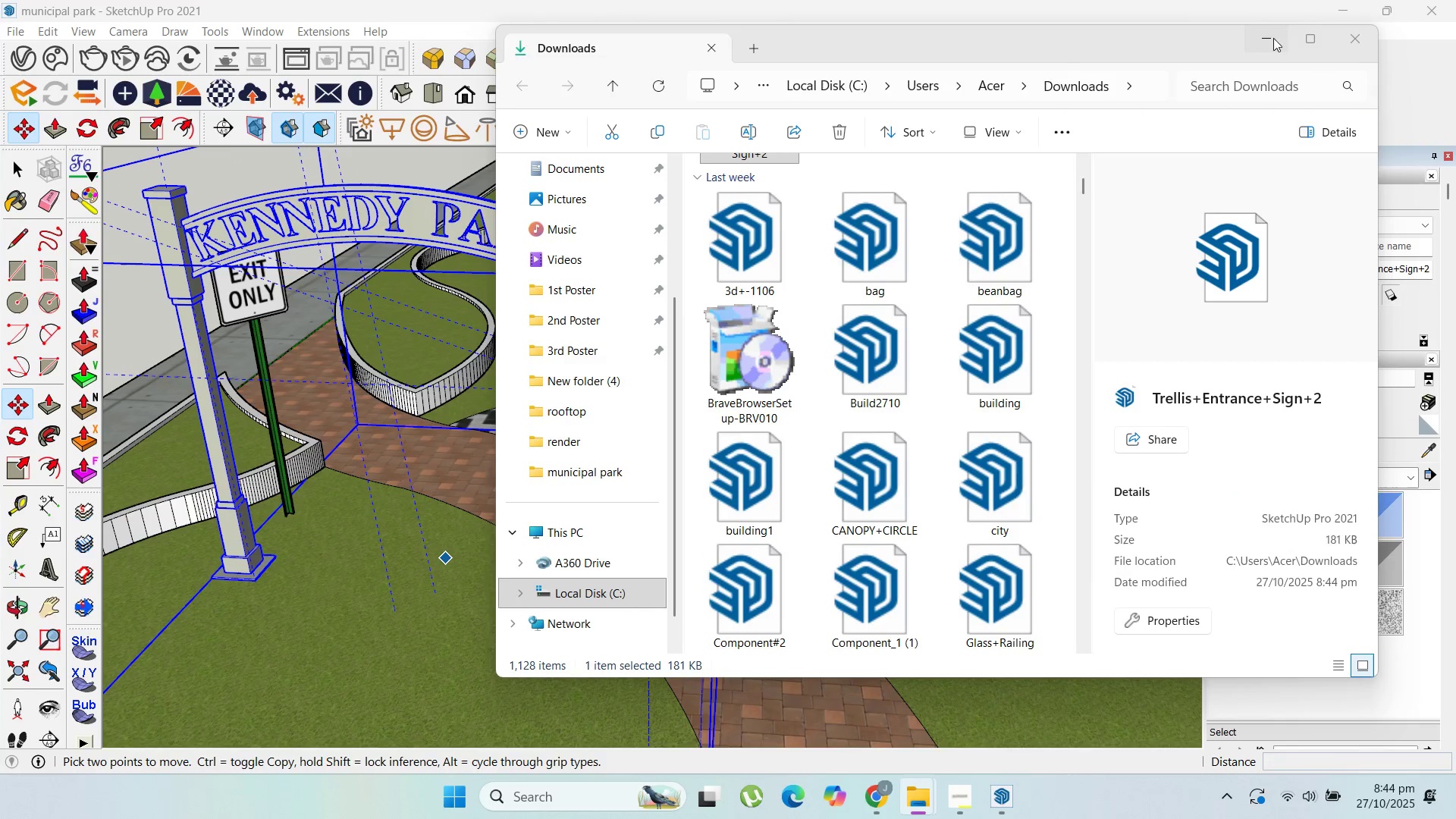 
left_click_drag(start_coordinate=[1265, 45], to_coordinate=[1260, 45])
 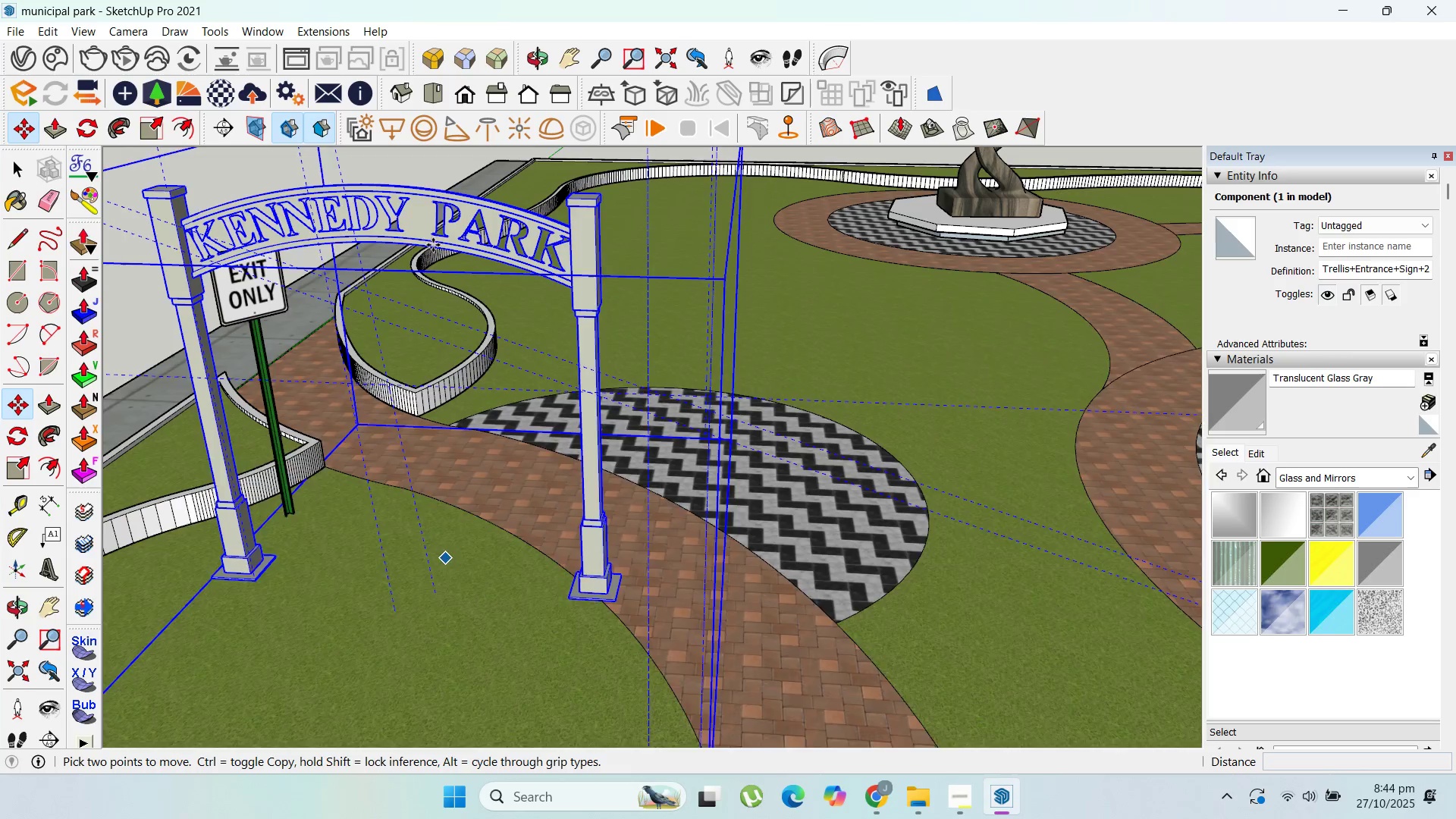 
scroll: coordinate [436, 234], scroll_direction: up, amount: 2.0
 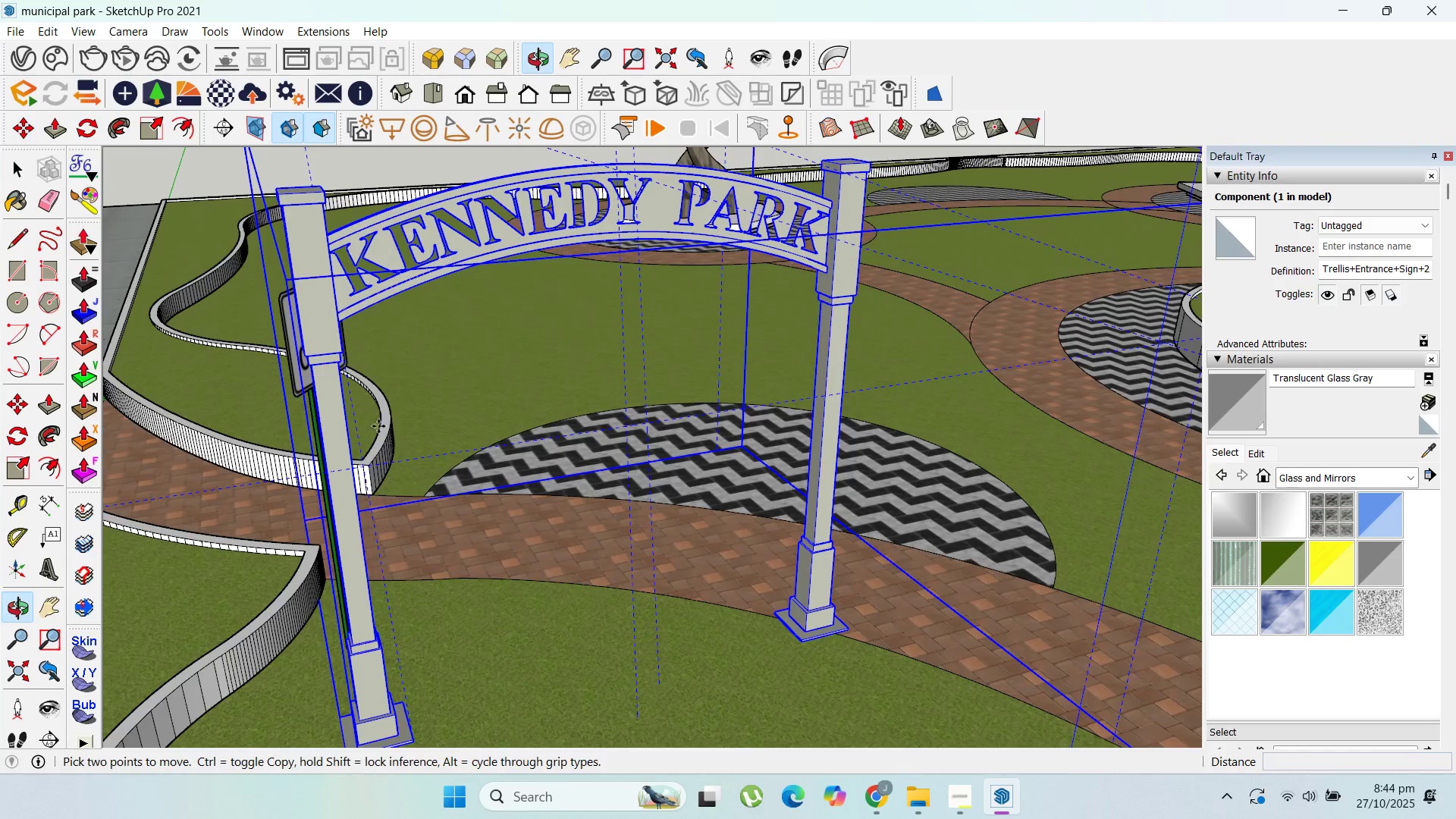 
scroll: coordinate [315, 427], scroll_direction: down, amount: 3.0
 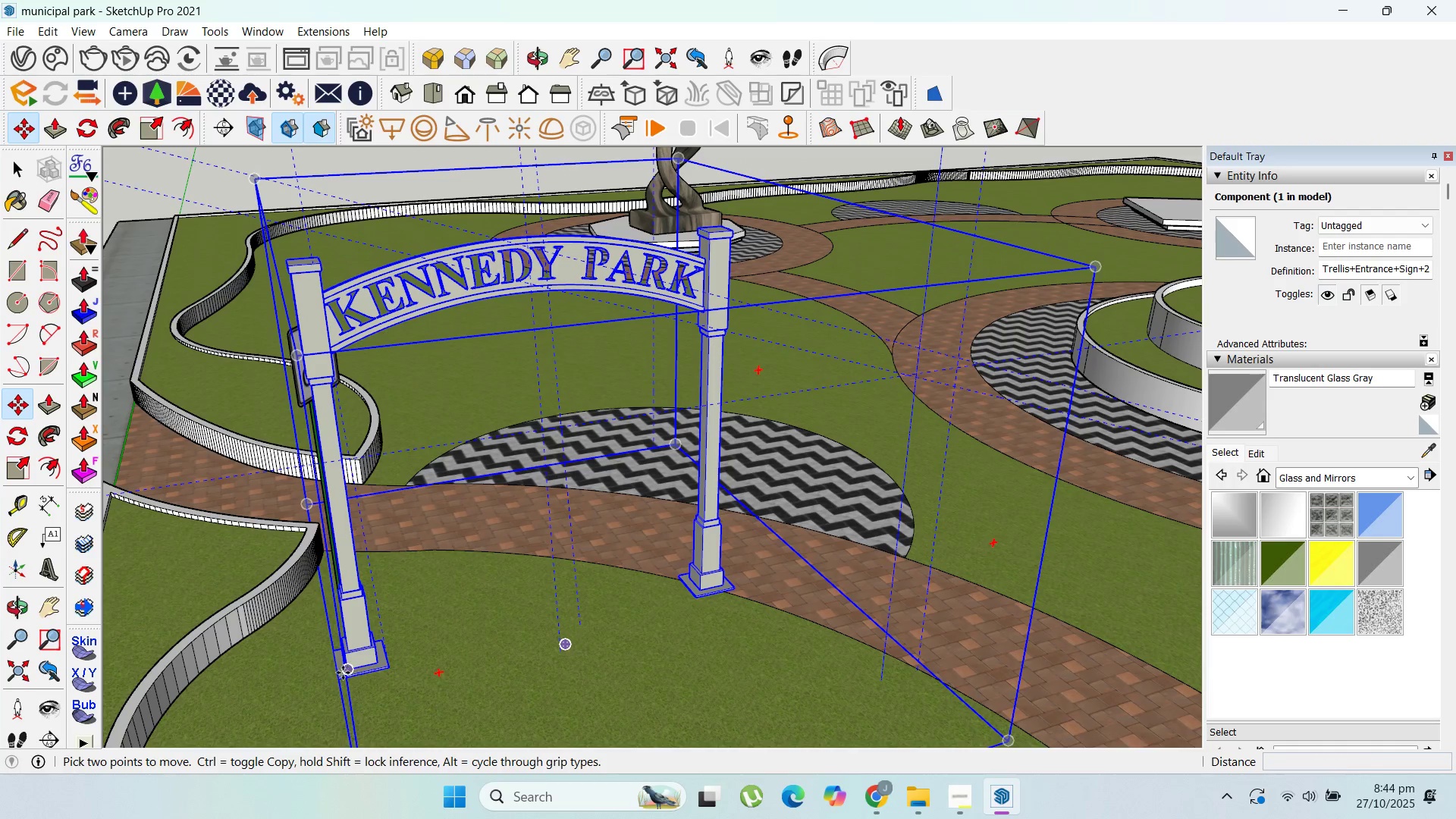 
left_click_drag(start_coordinate=[338, 682], to_coordinate=[333, 681])
 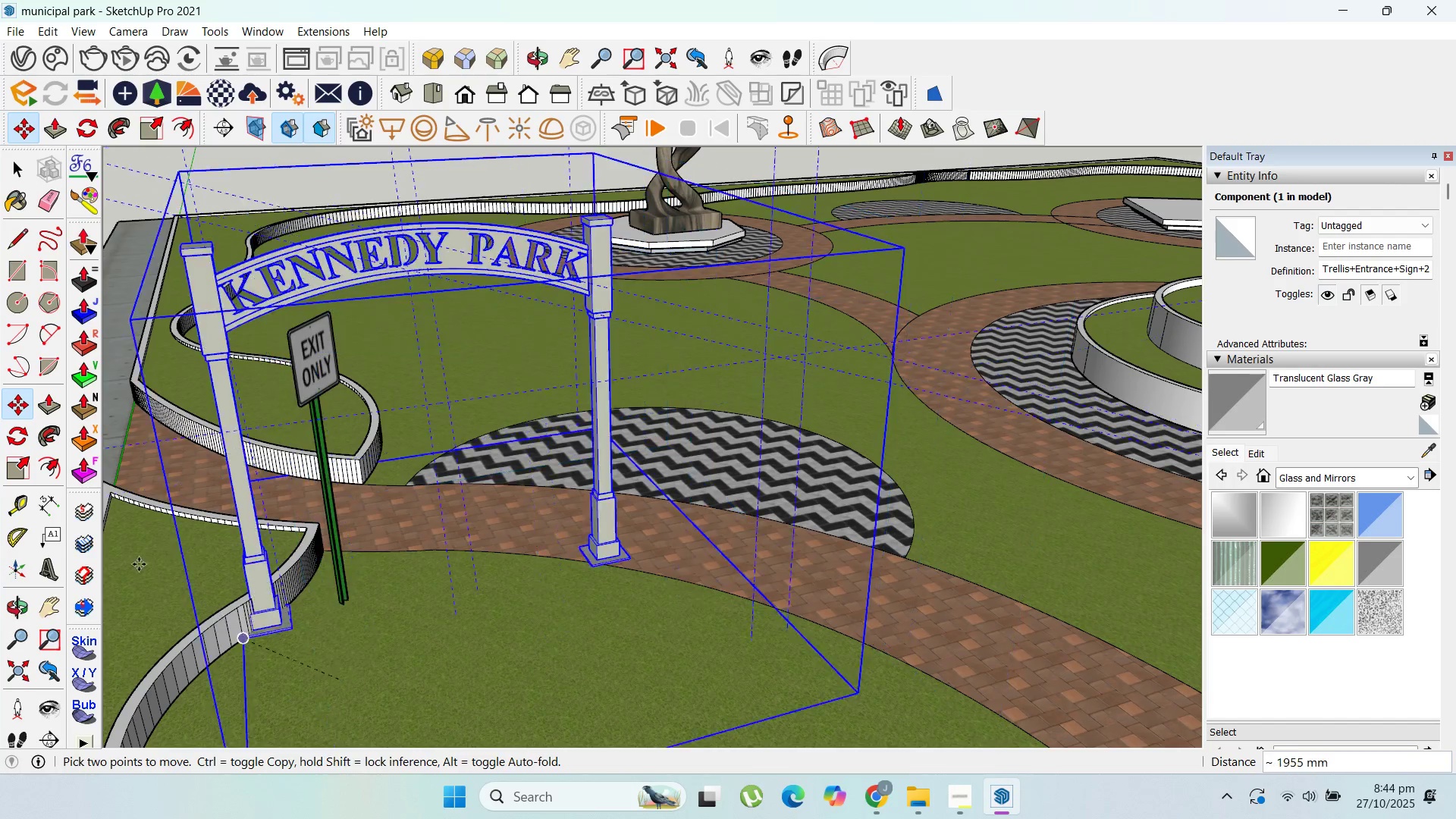 
scroll: coordinate [318, 424], scroll_direction: down, amount: 24.0
 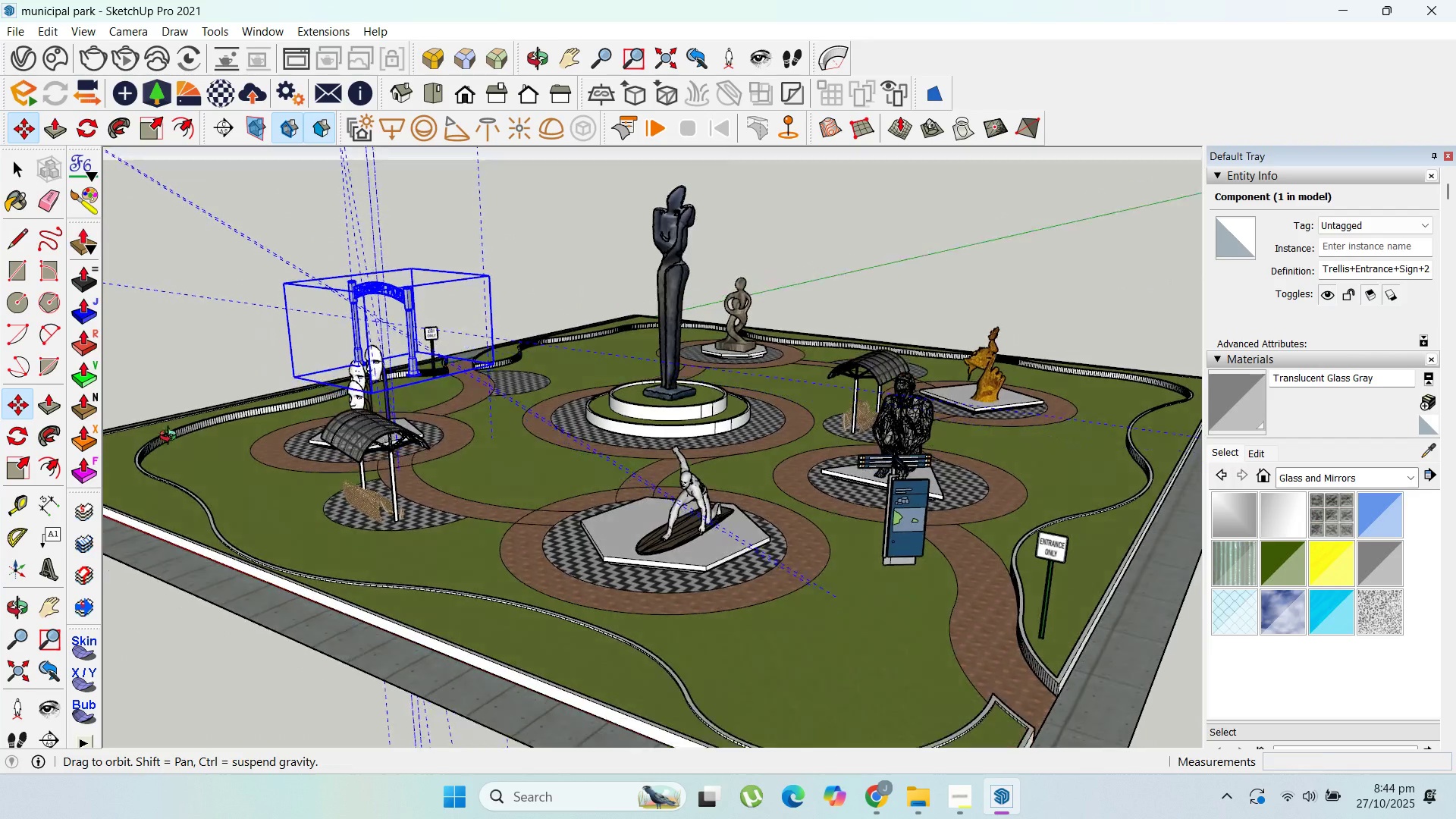 
scroll: coordinate [620, 560], scroll_direction: up, amount: 15.0
 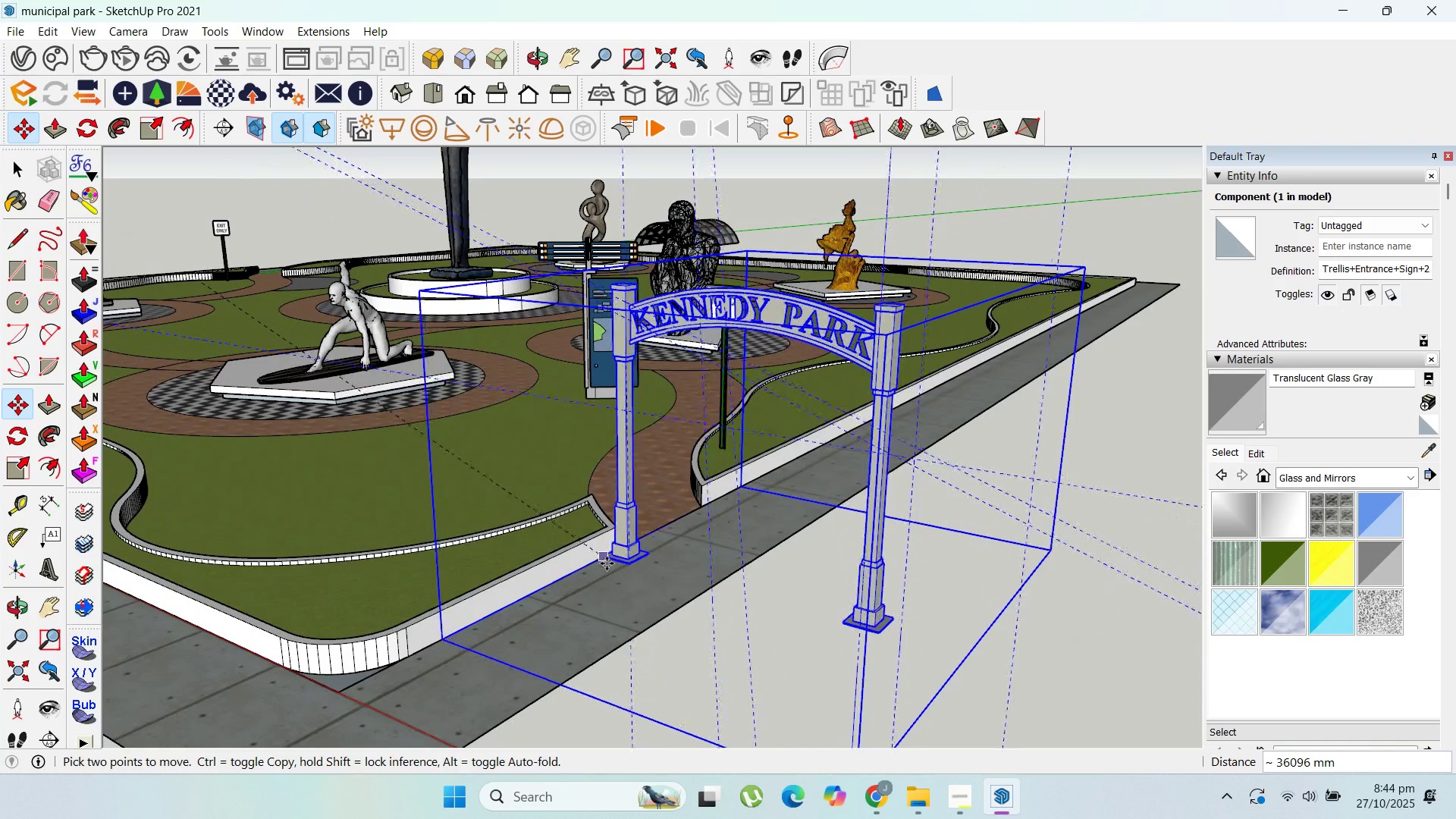 
left_click([607, 563])
 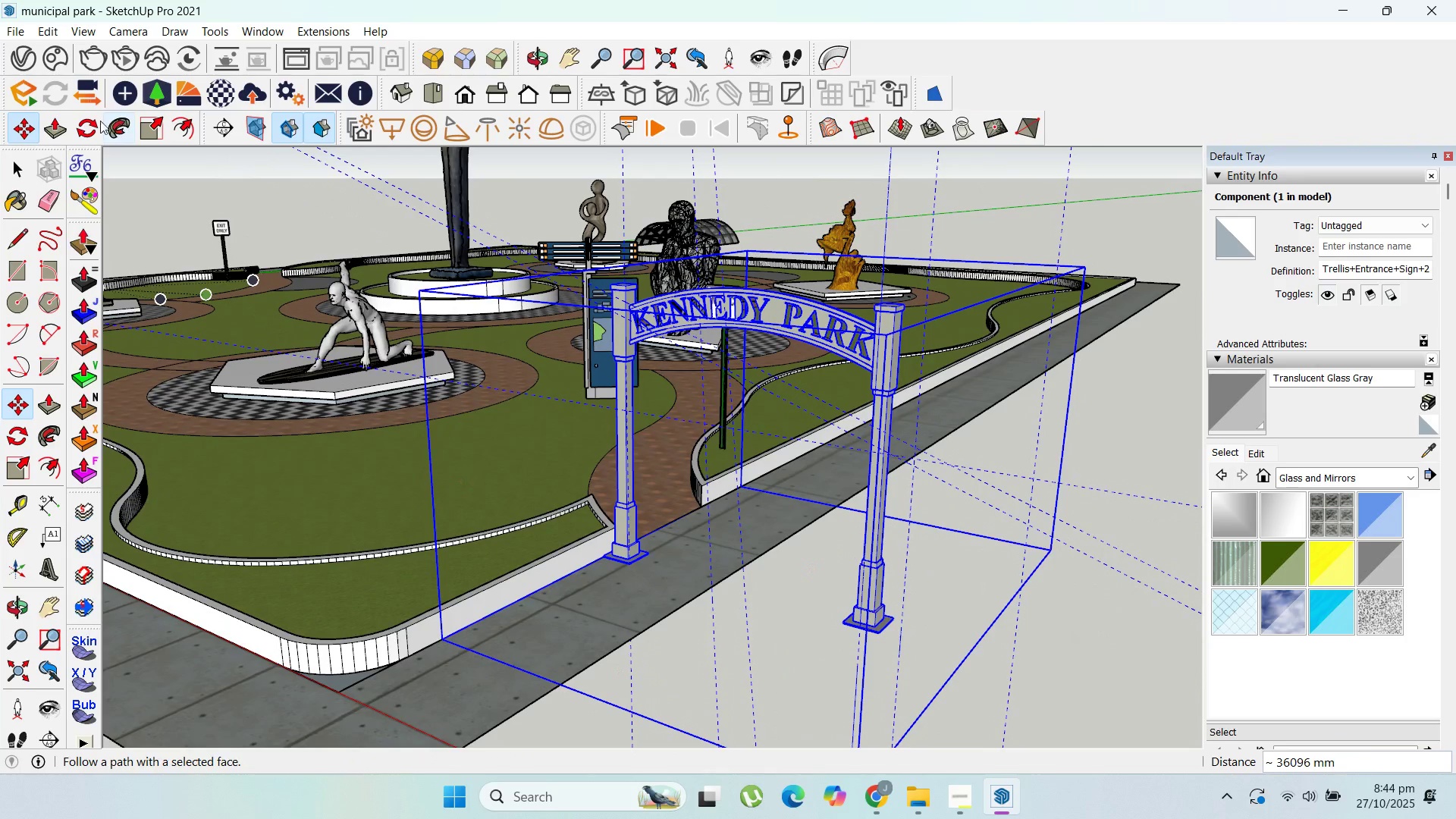 
left_click_drag(start_coordinate=[86, 121], to_coordinate=[87, 130])
 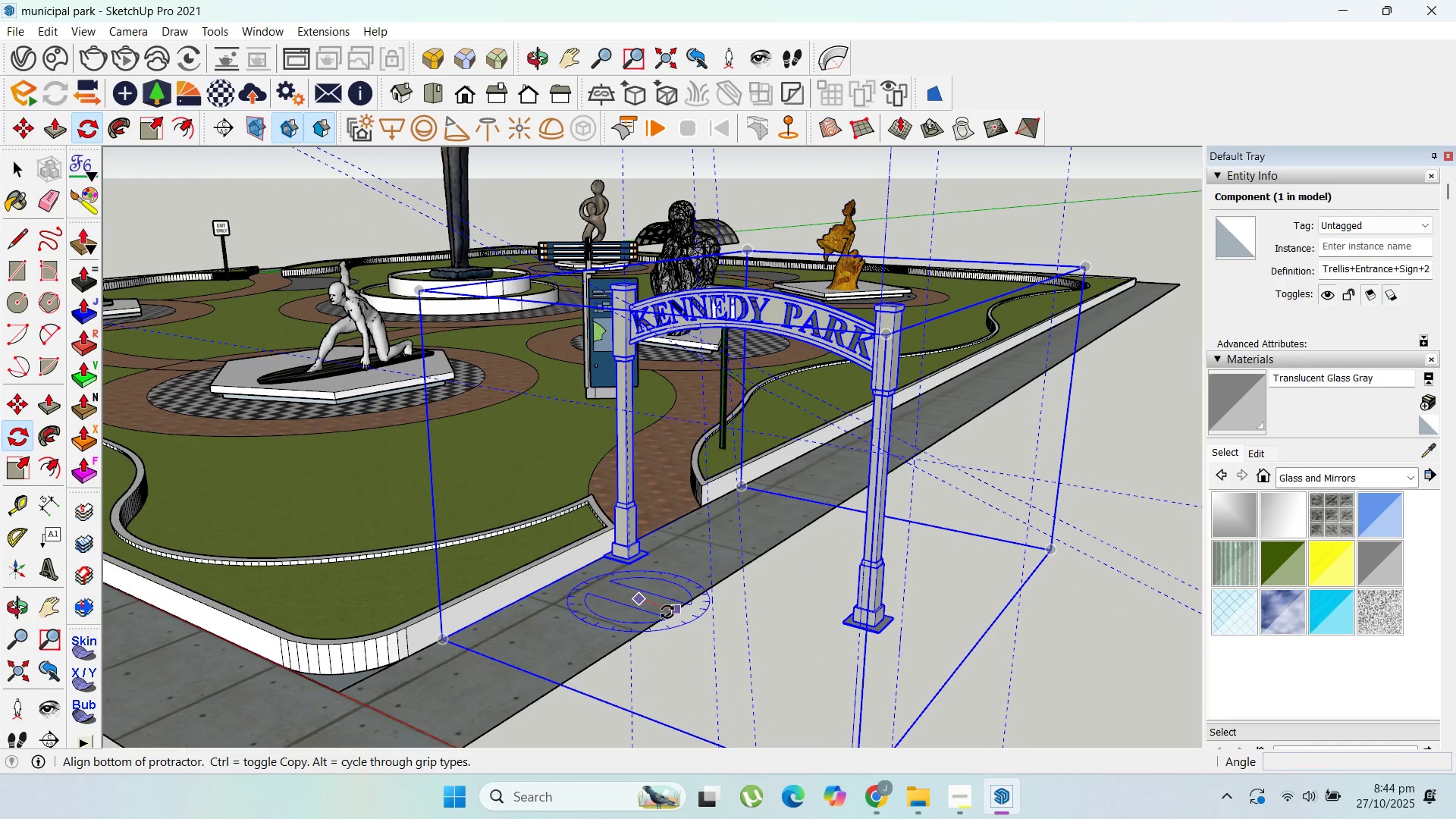 
left_click([667, 612])
 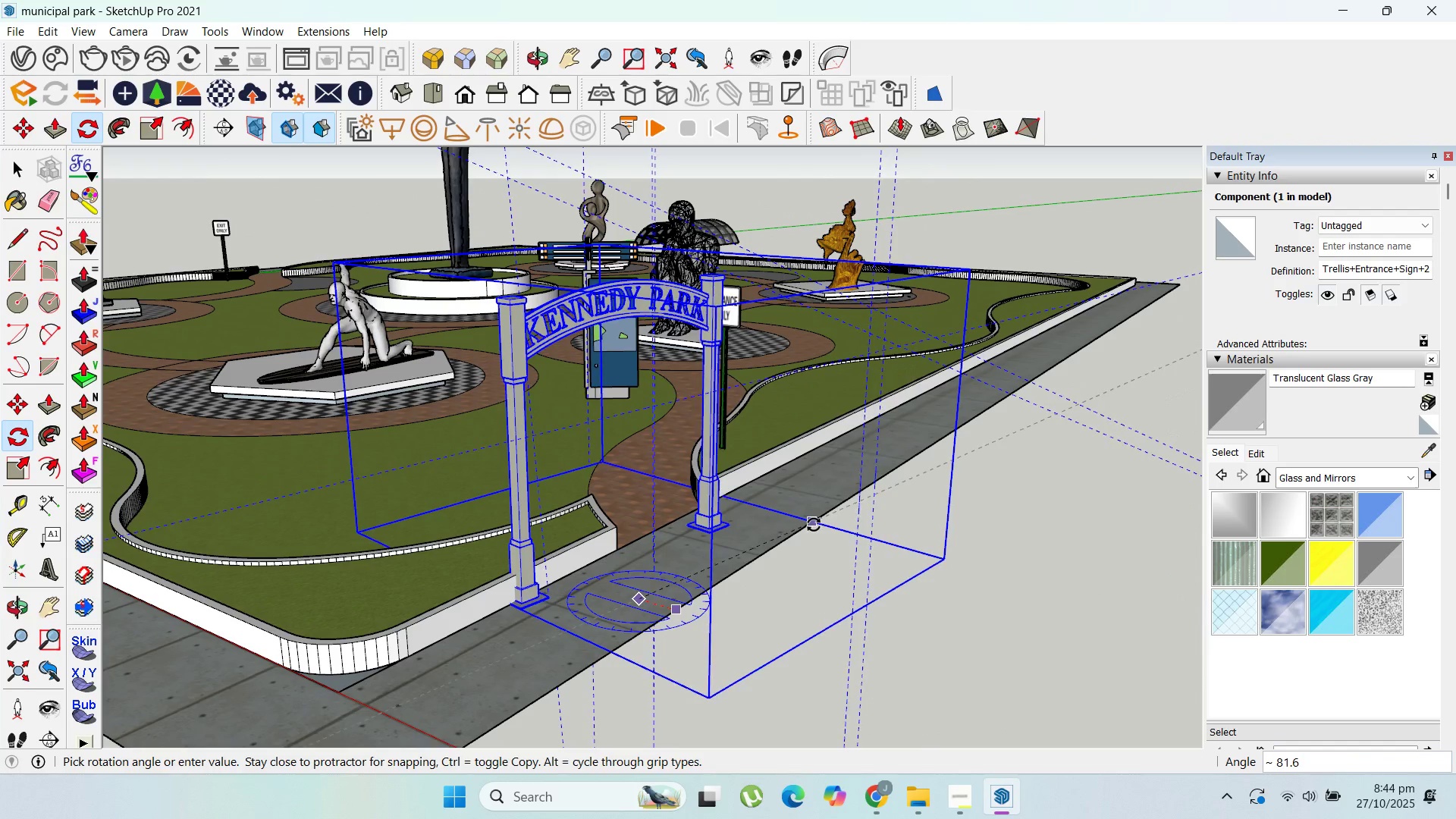 
left_click([814, 525])
 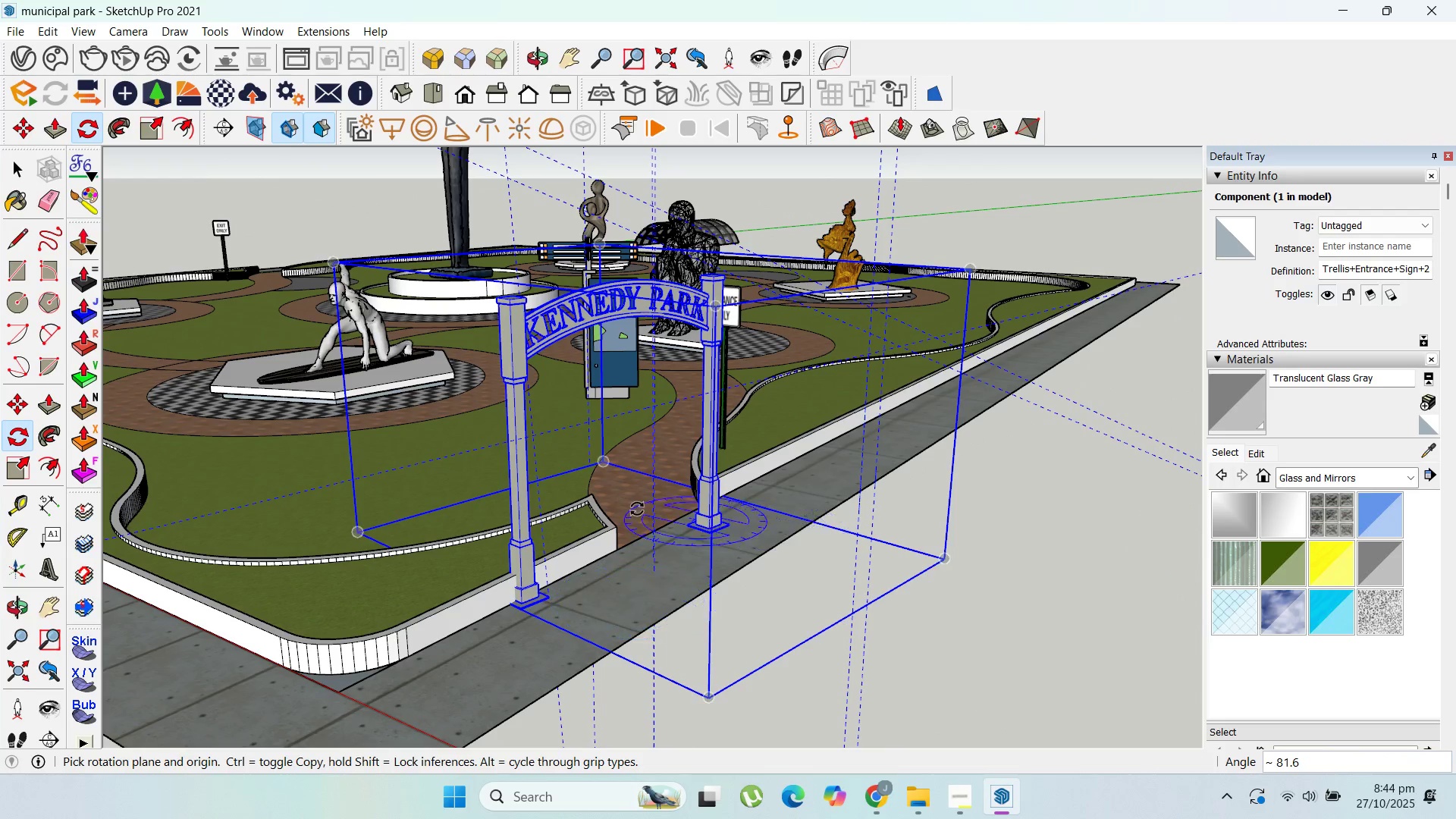 
scroll: coordinate [636, 509], scroll_direction: up, amount: 1.0
 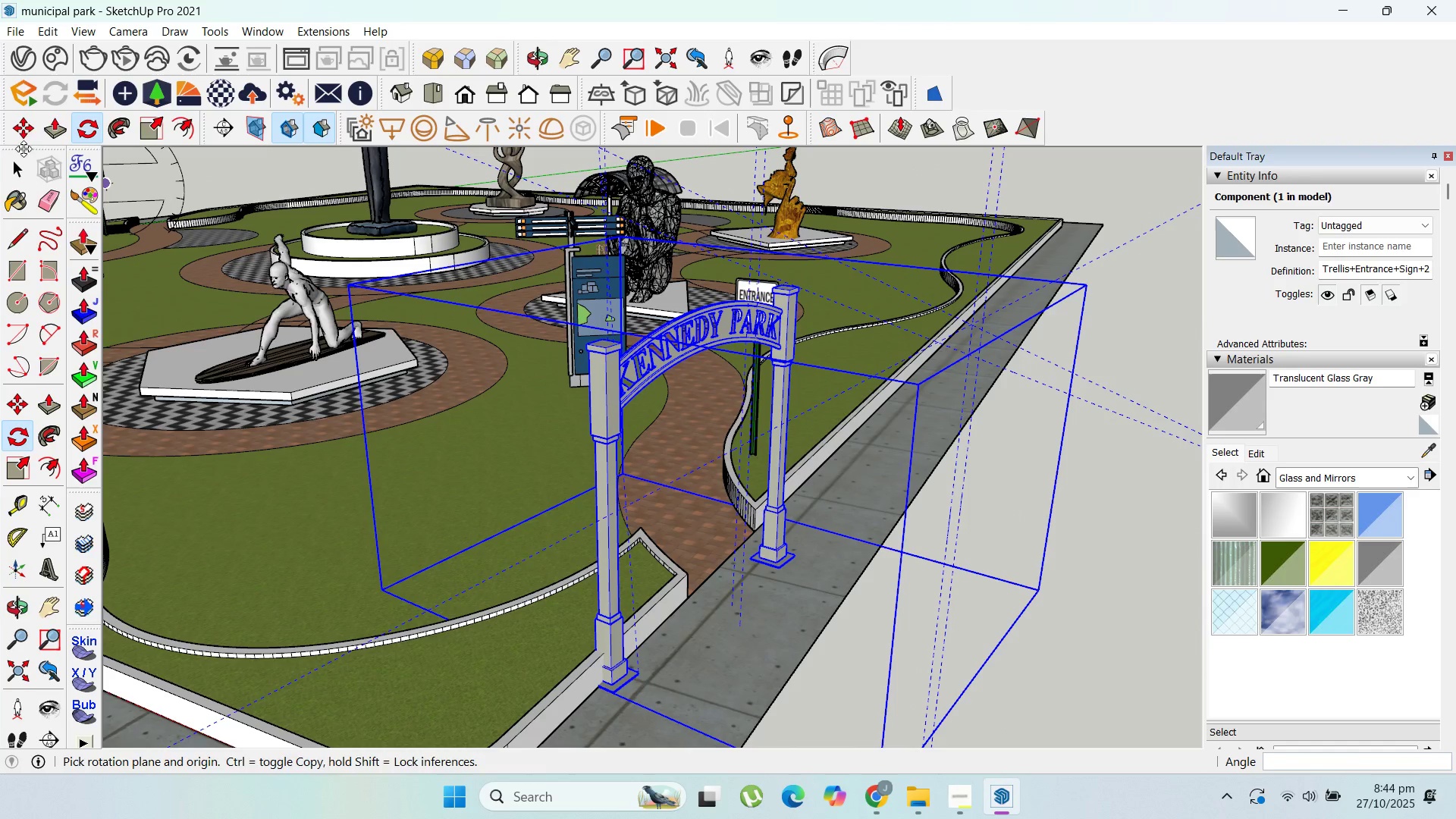 
left_click([28, 141])
 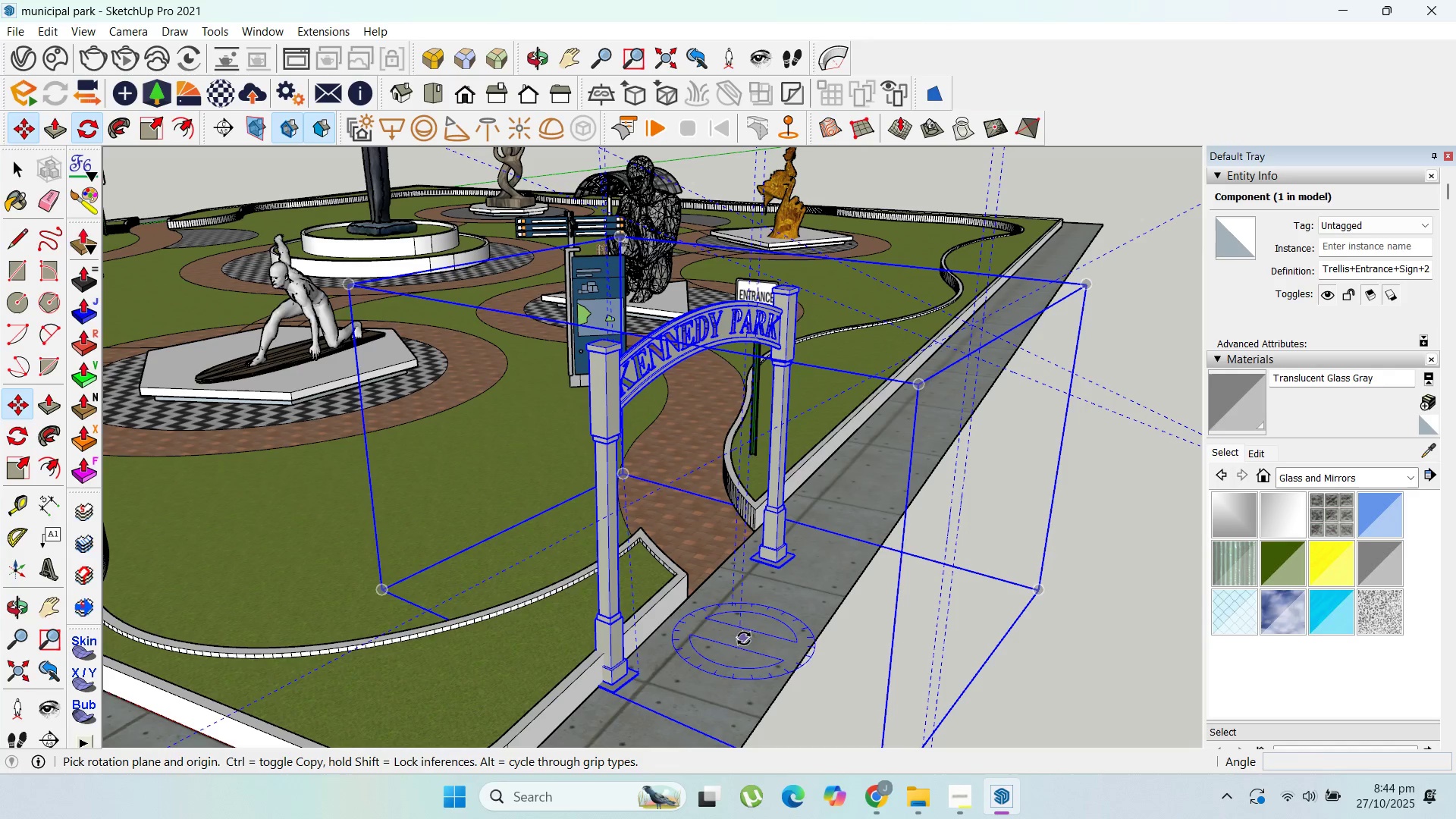 
left_click_drag(start_coordinate=[701, 670], to_coordinate=[701, 675])
 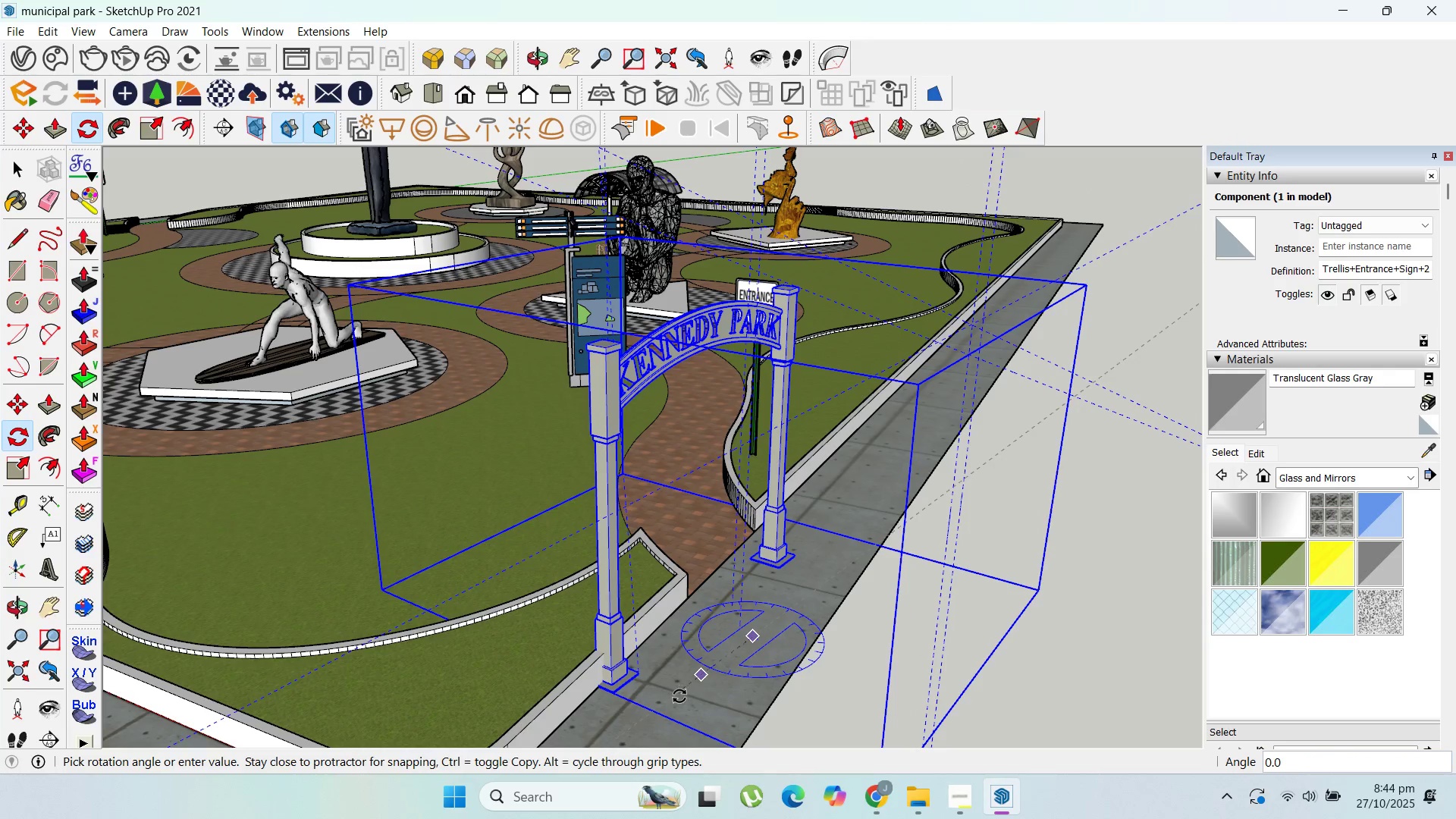 
left_click([677, 699])
 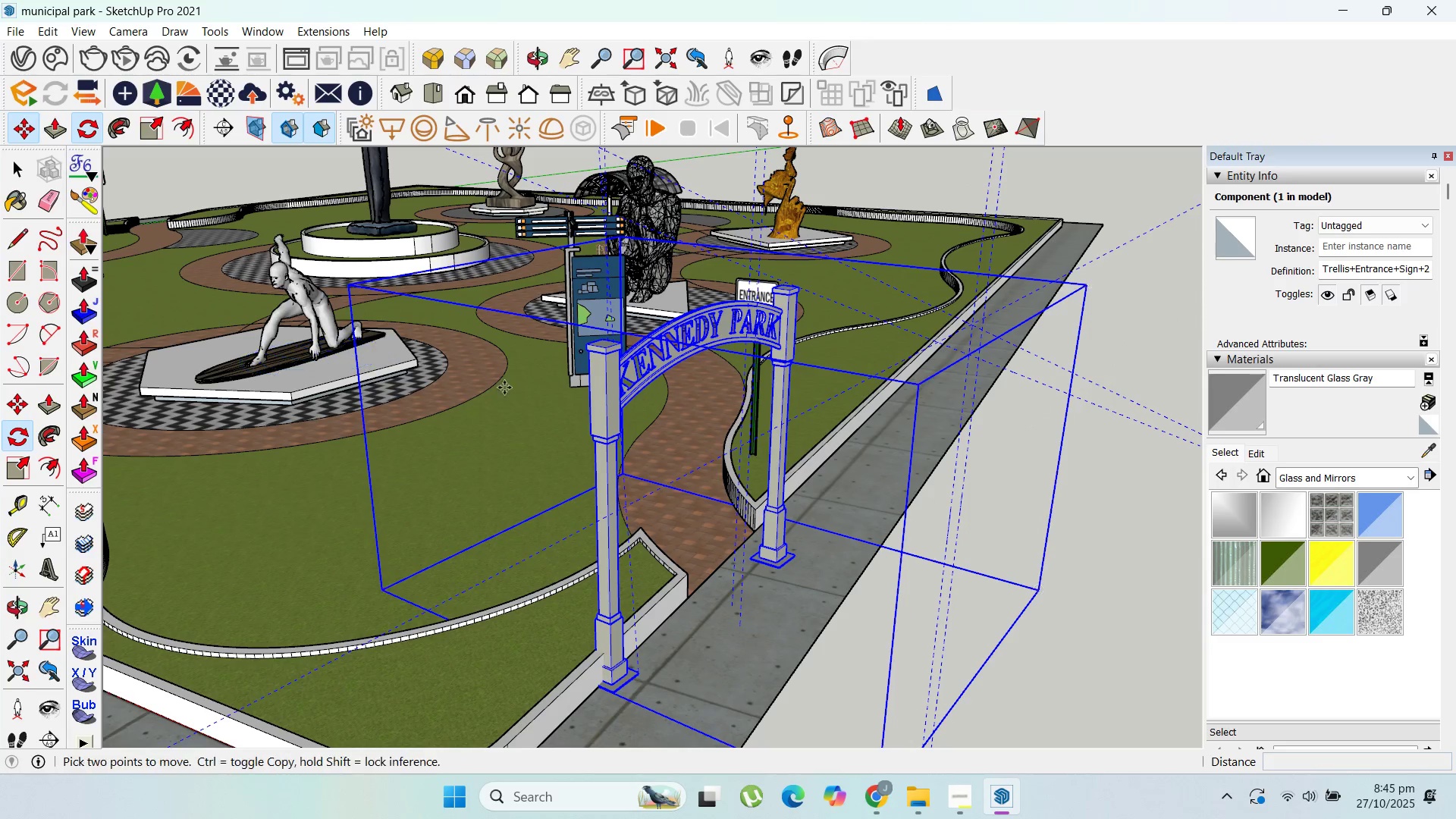 
scroll: coordinate [797, 553], scroll_direction: up, amount: 27.0
 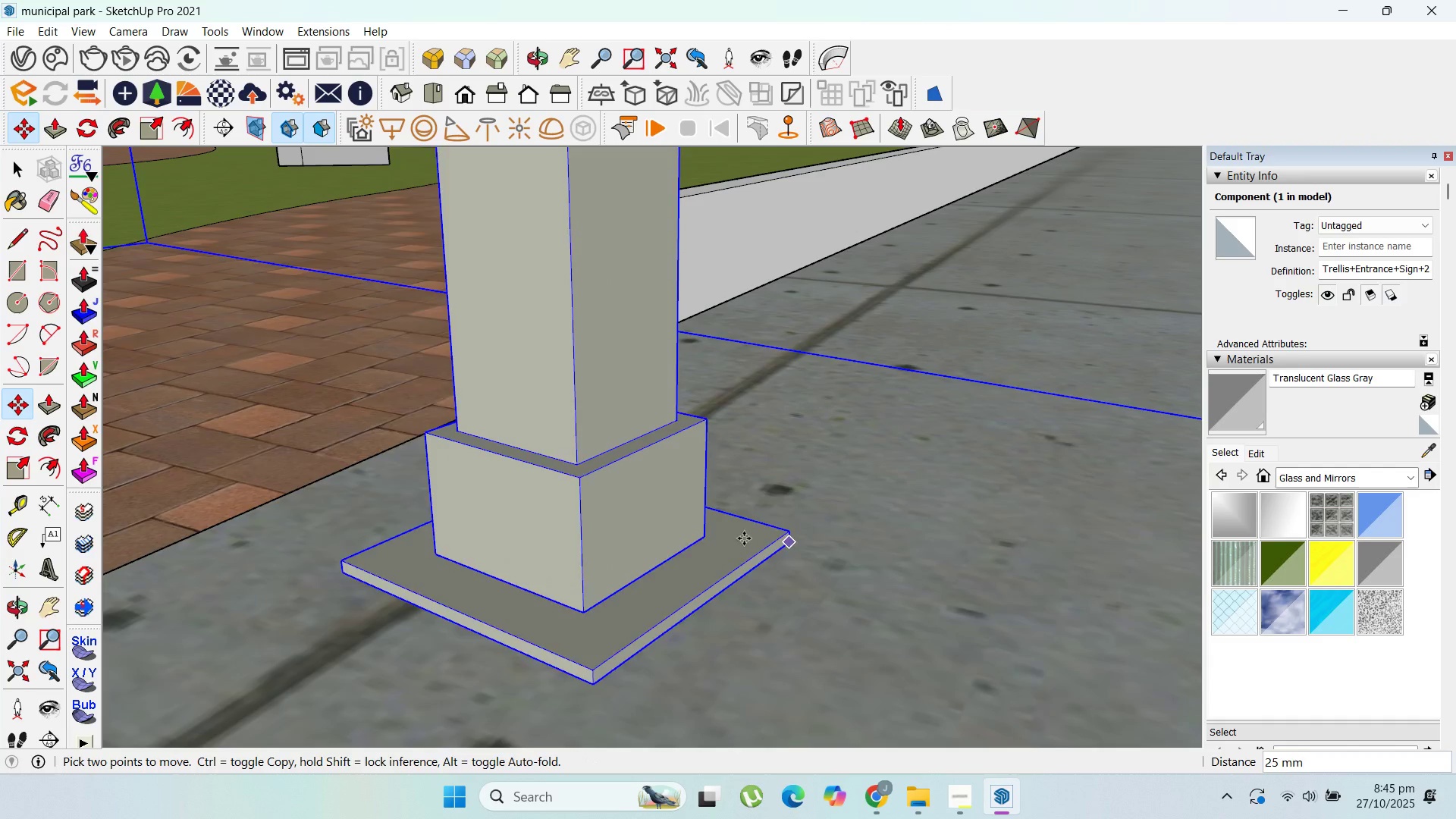 
scroll: coordinate [723, 474], scroll_direction: down, amount: 16.0
 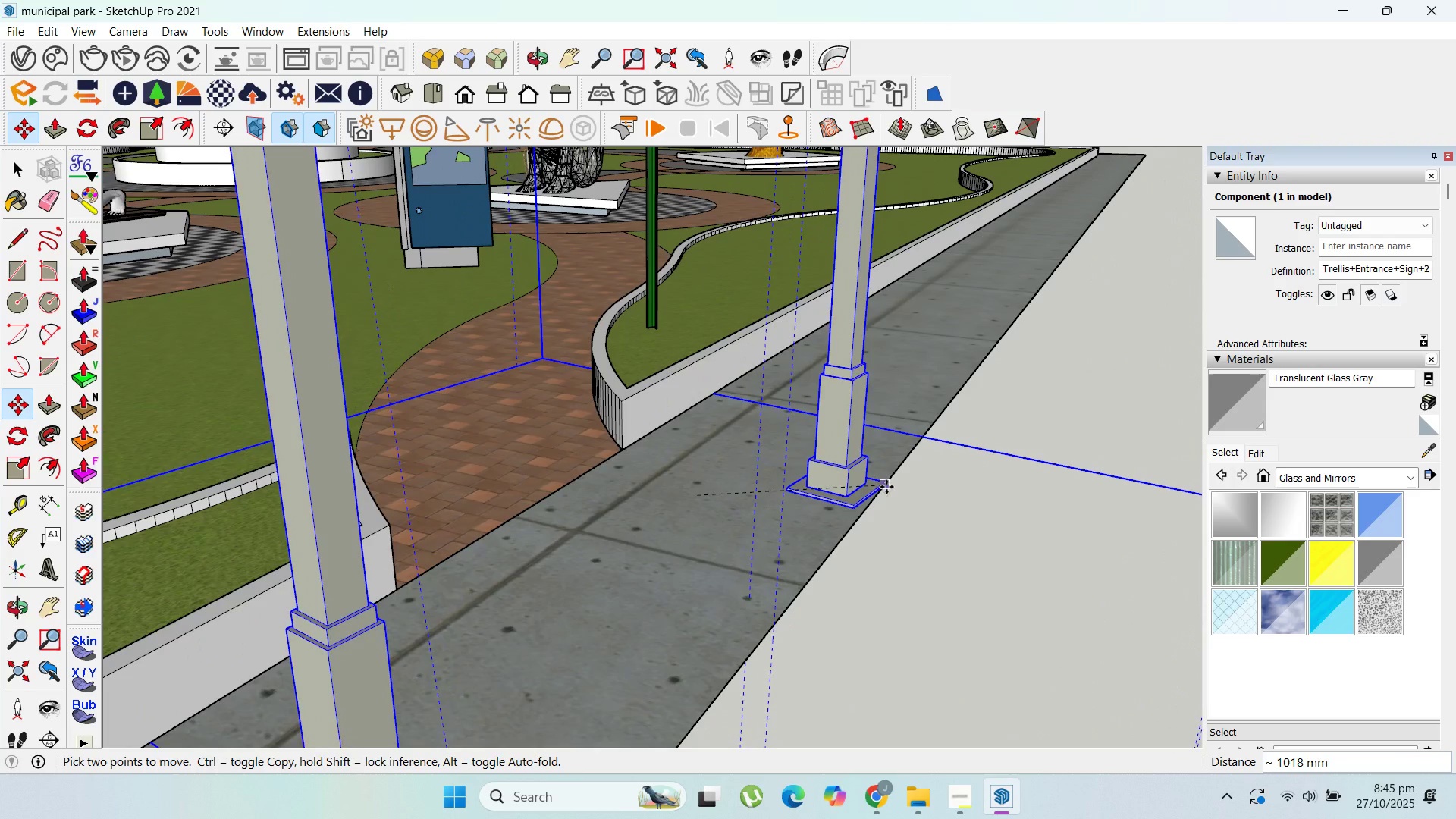 
left_click([886, 487])
 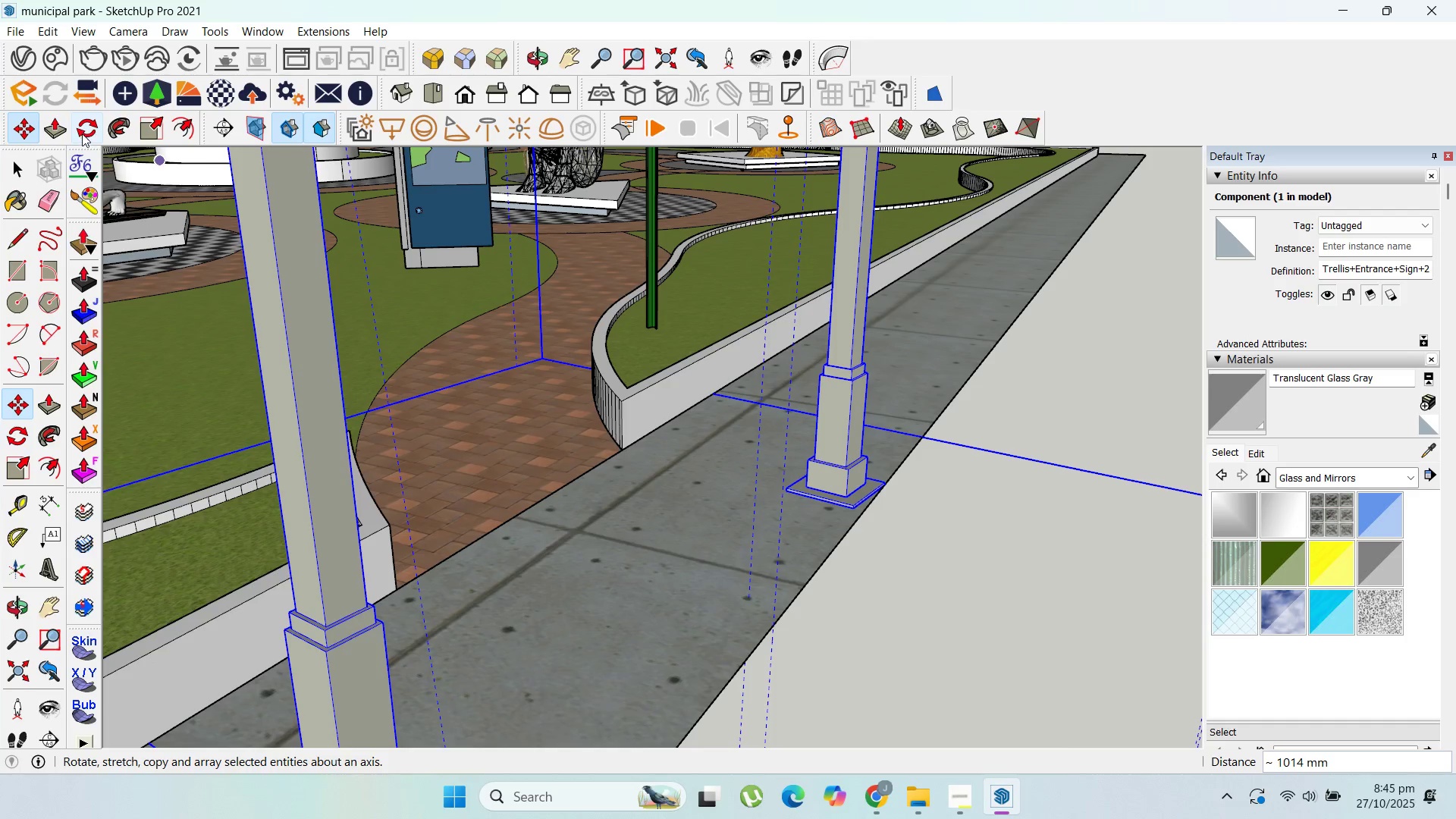 
left_click([88, 133])
 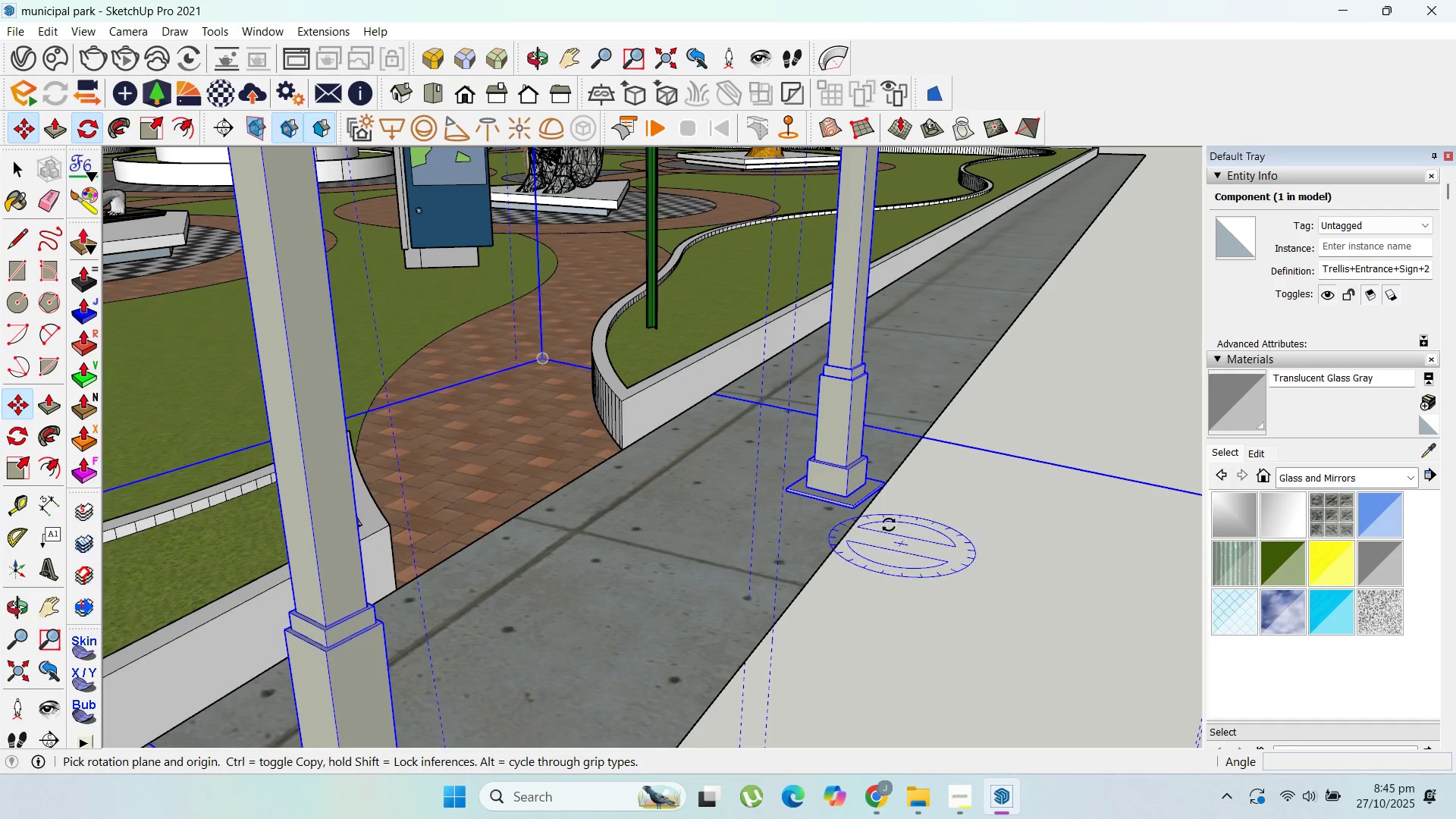 
scroll: coordinate [889, 488], scroll_direction: up, amount: 9.0
 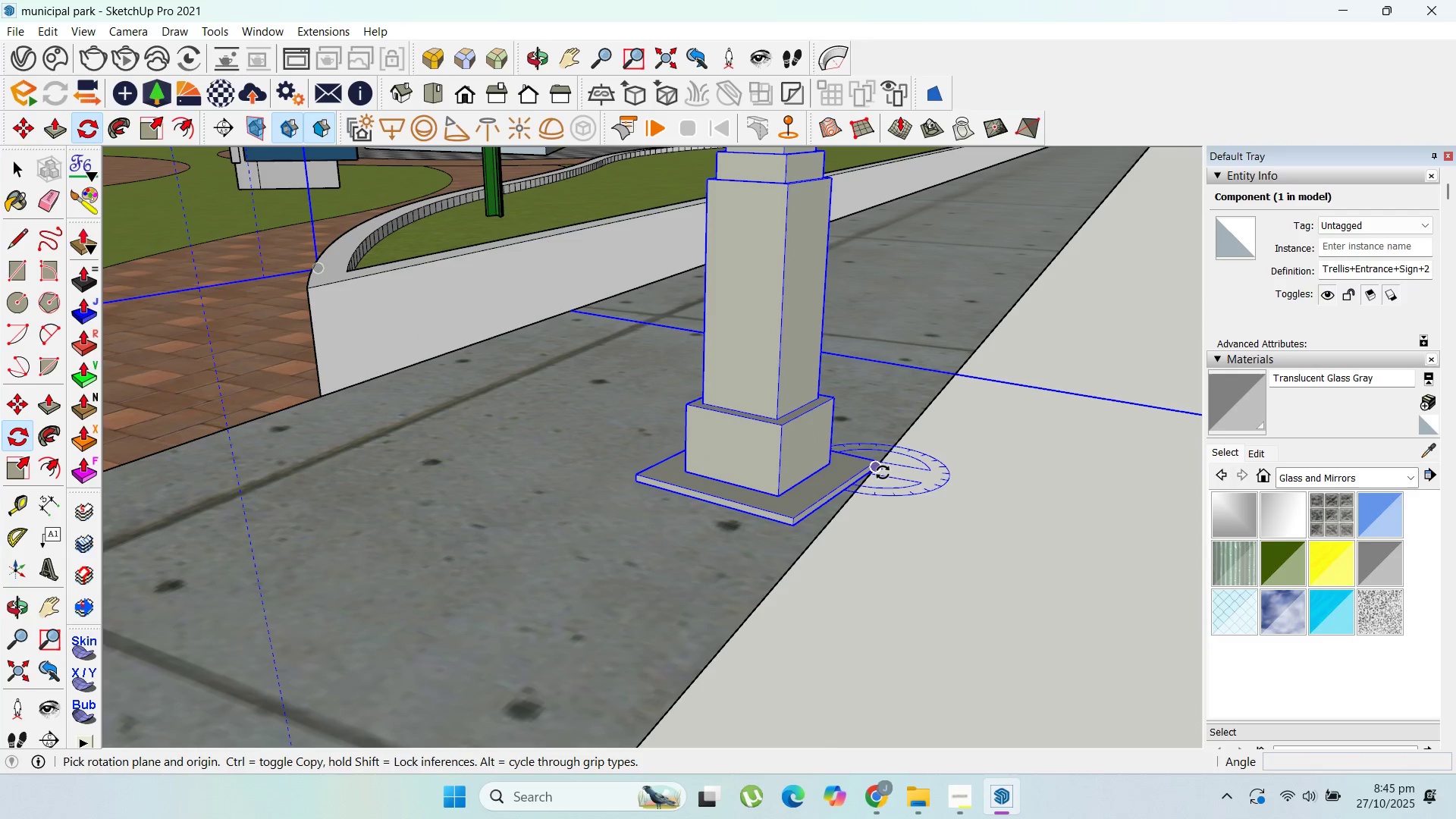 
left_click([883, 472])
 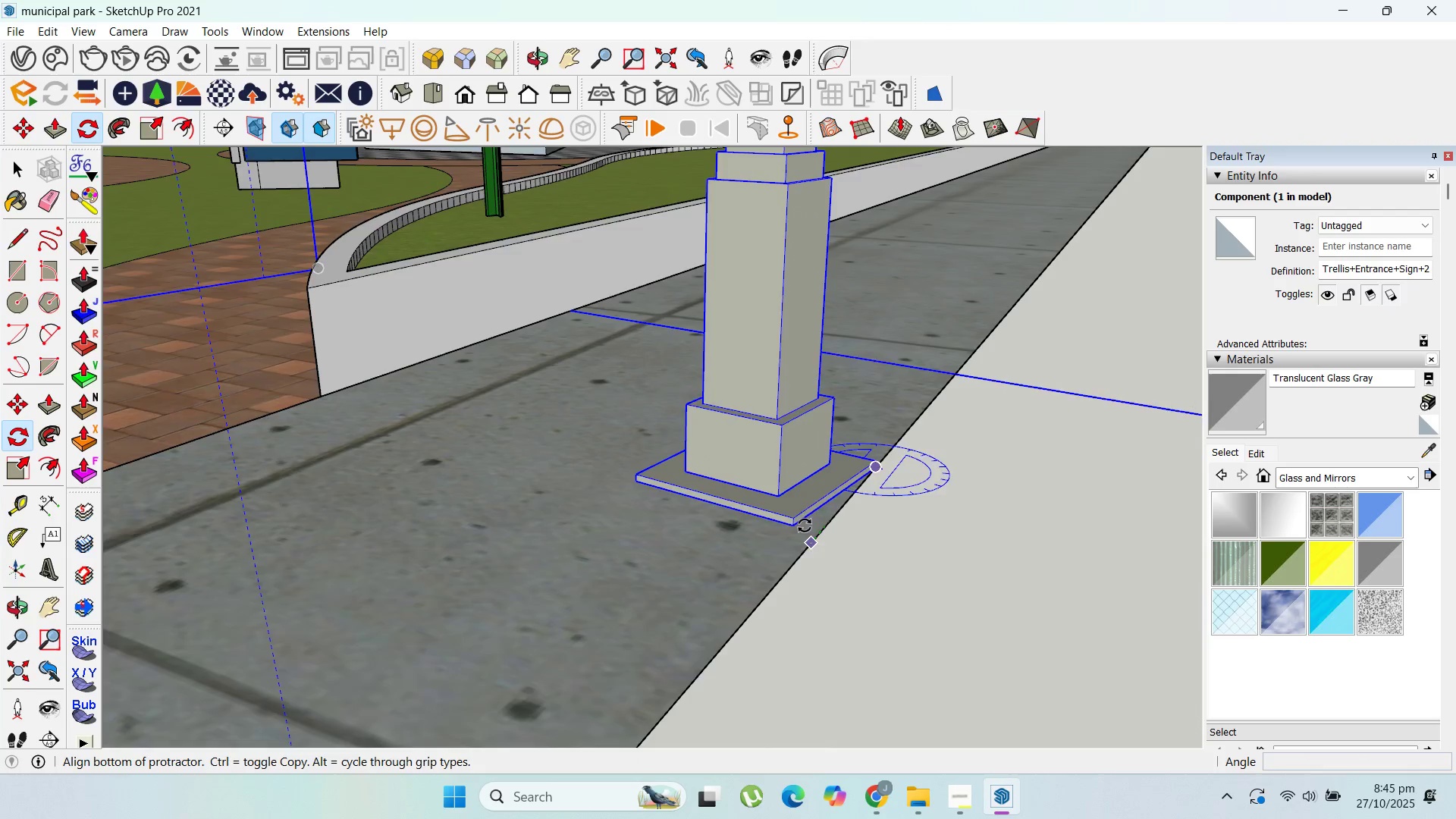 
scroll: coordinate [600, 623], scroll_direction: down, amount: 5.0
 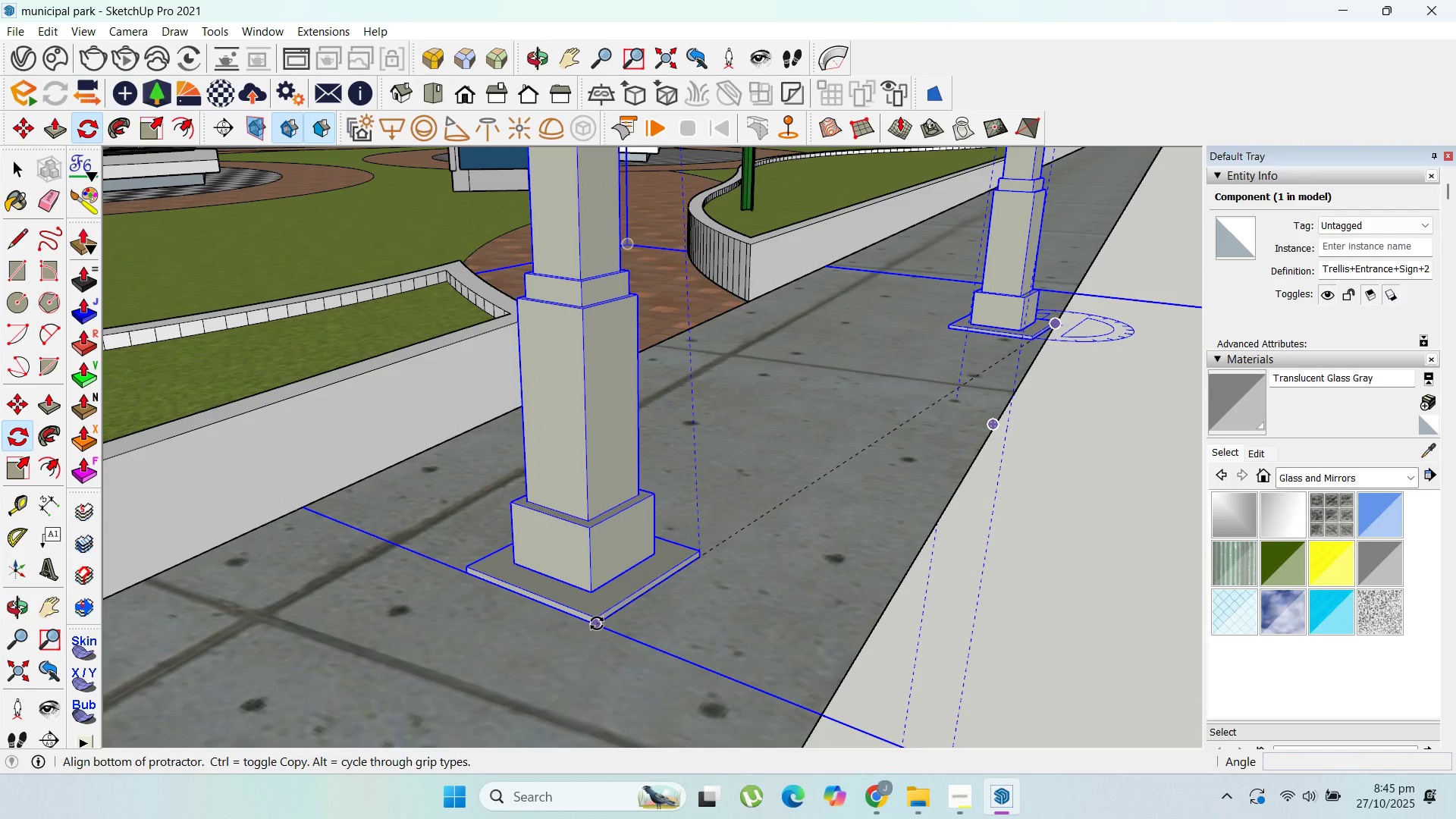 
left_click([597, 623])
 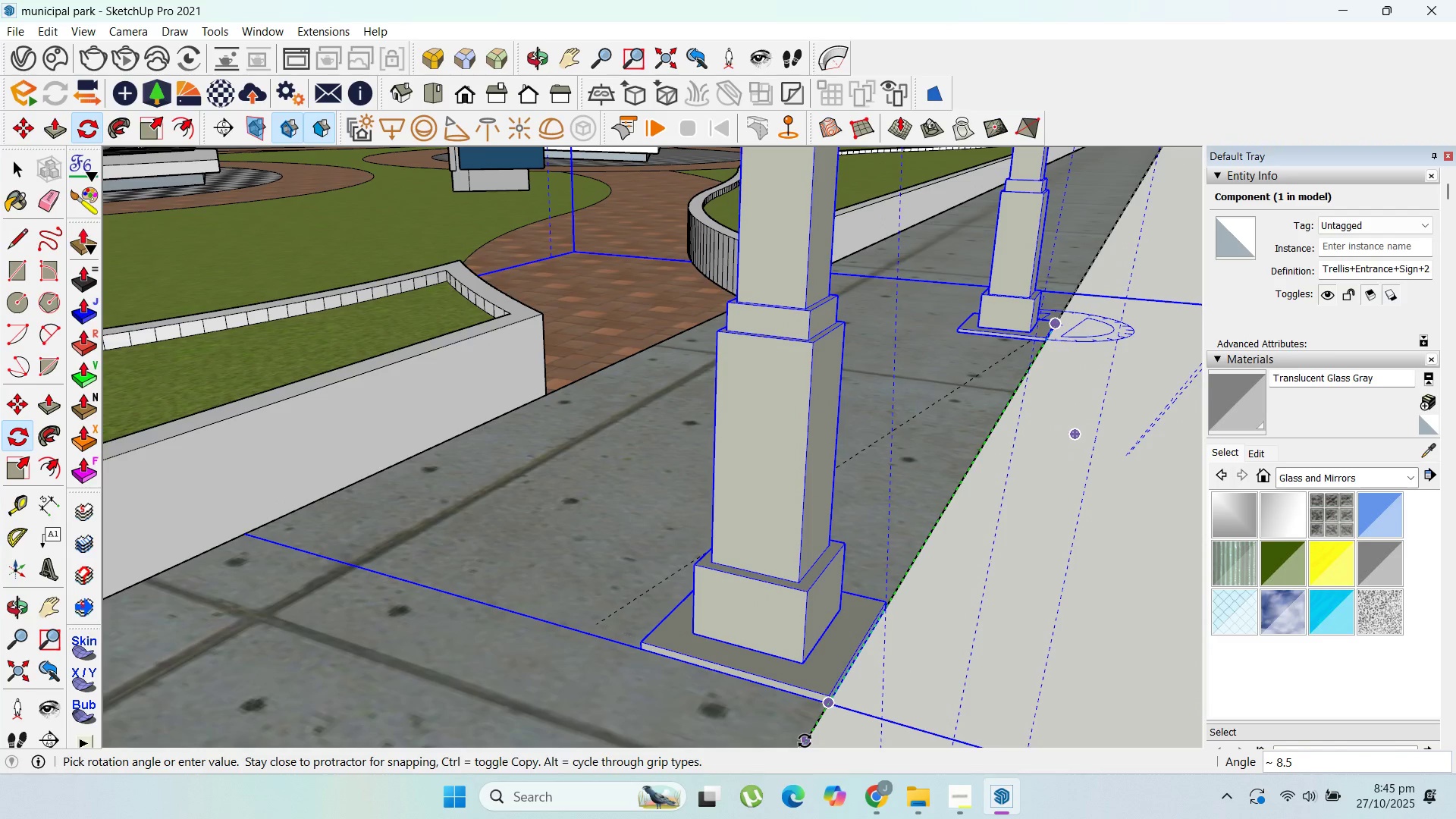 
scroll: coordinate [566, 613], scroll_direction: down, amount: 12.0
 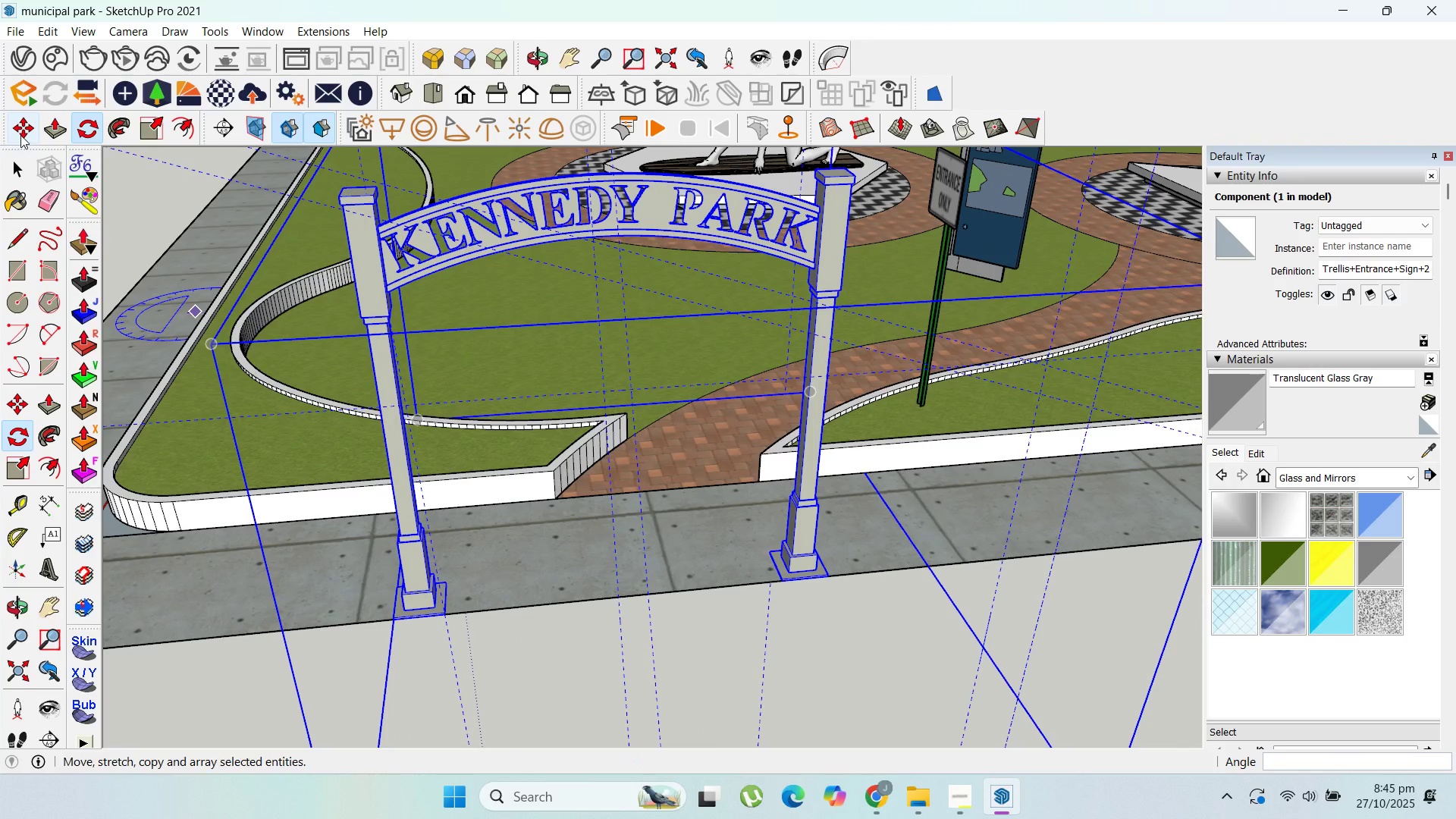 
left_click_drag(start_coordinate=[20, 130], to_coordinate=[48, 149])
 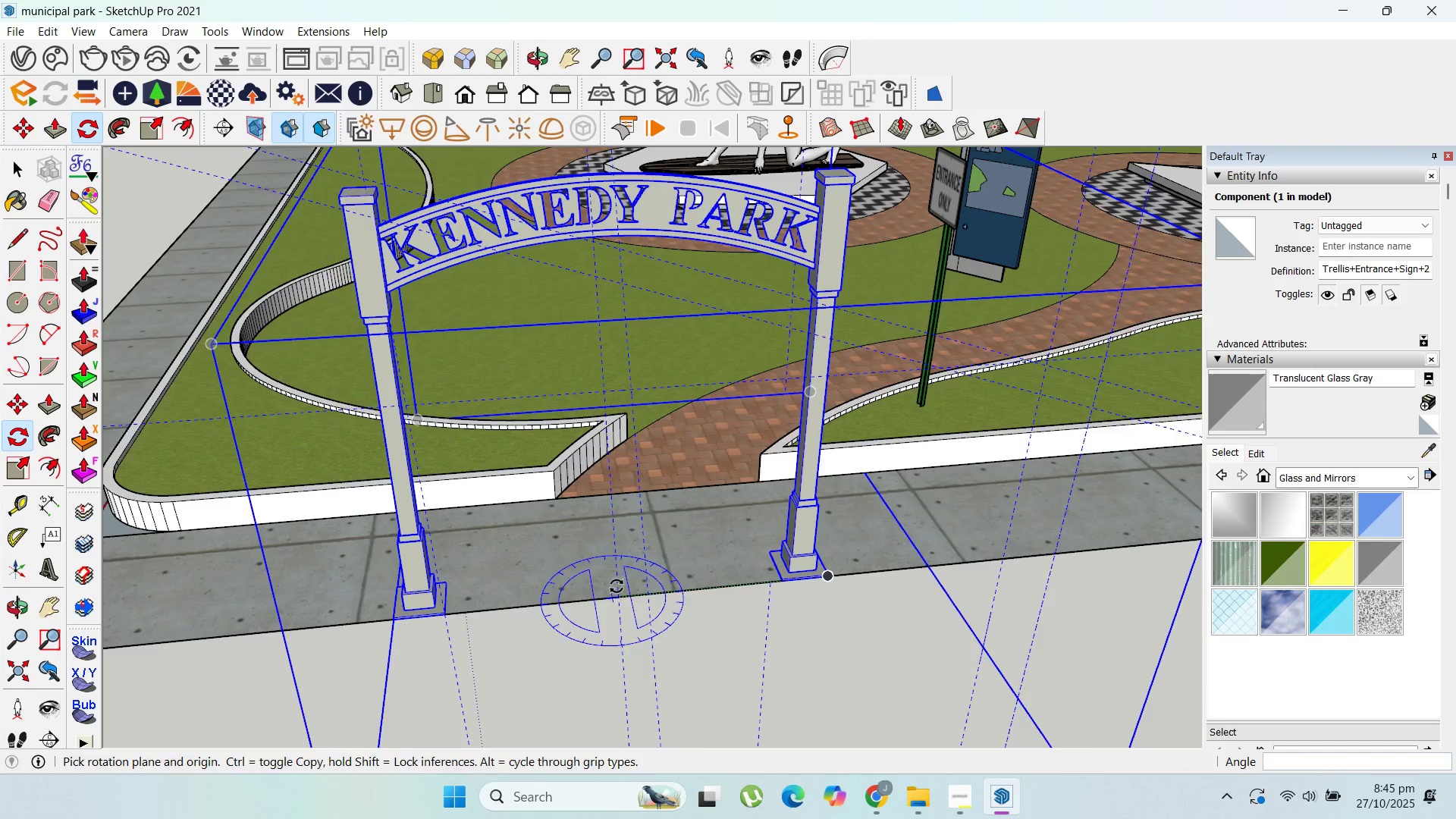 
scroll: coordinate [621, 589], scroll_direction: up, amount: 1.0
 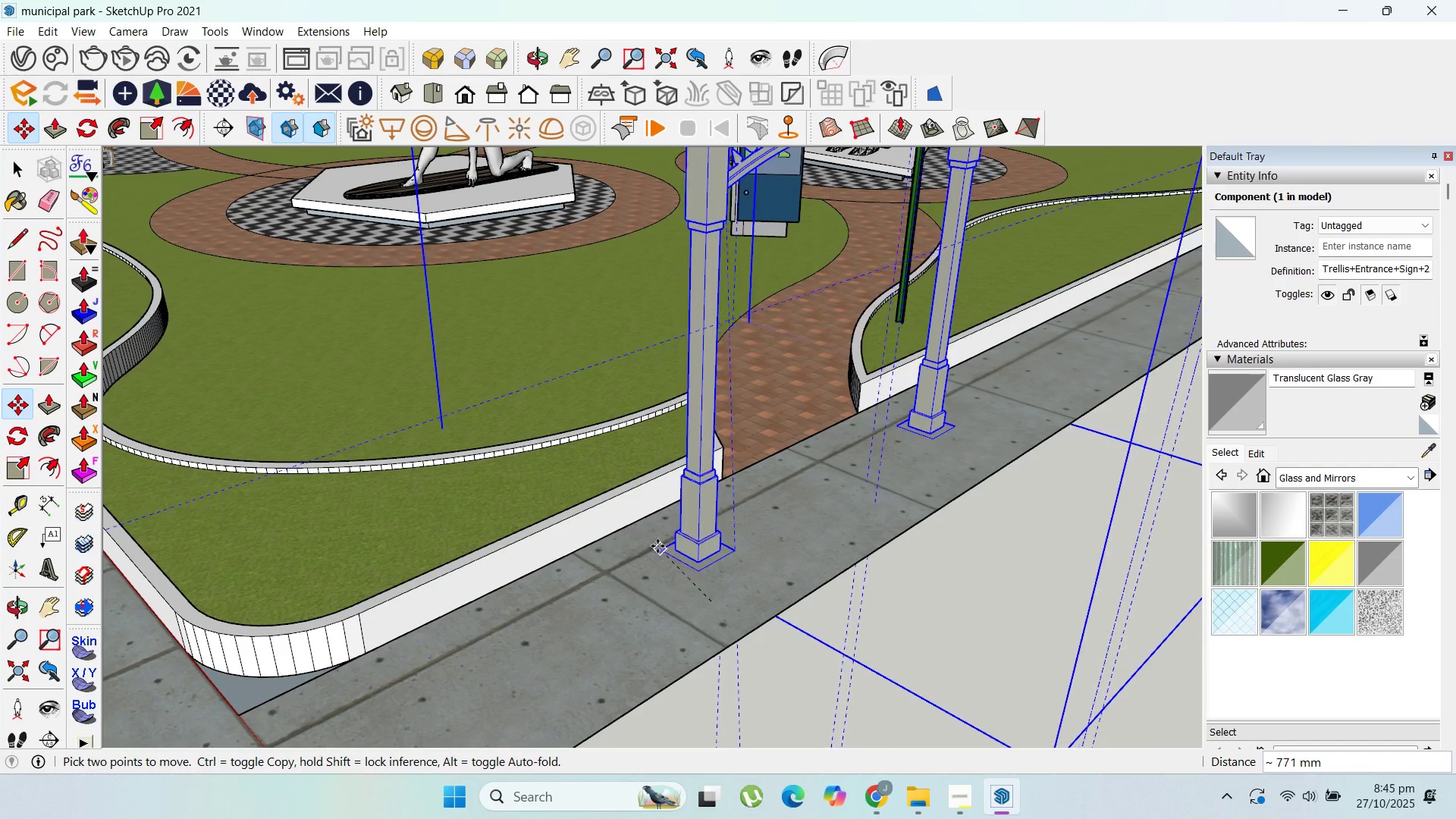 
left_click([596, 532])
 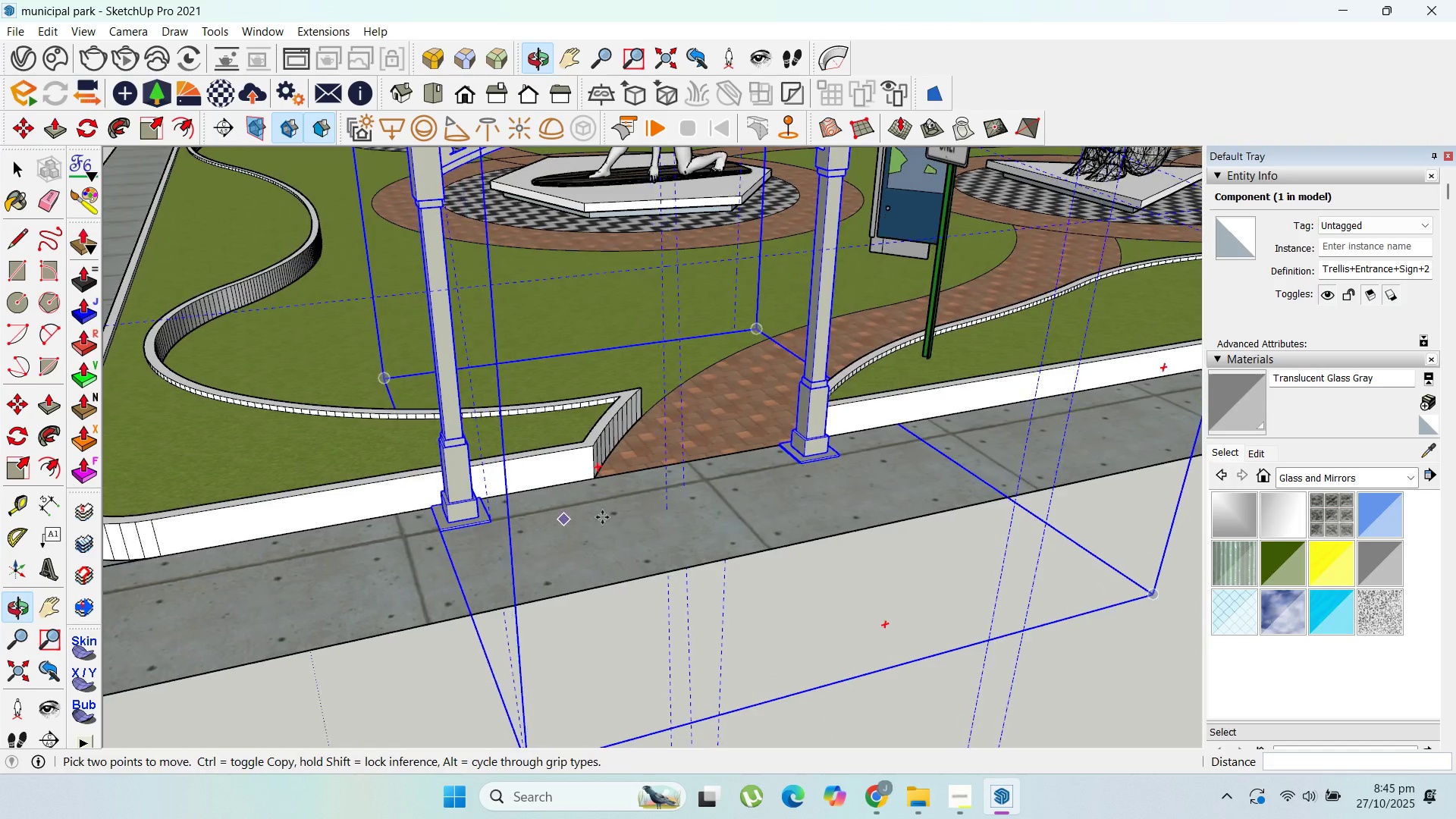 
left_click([637, 510])
 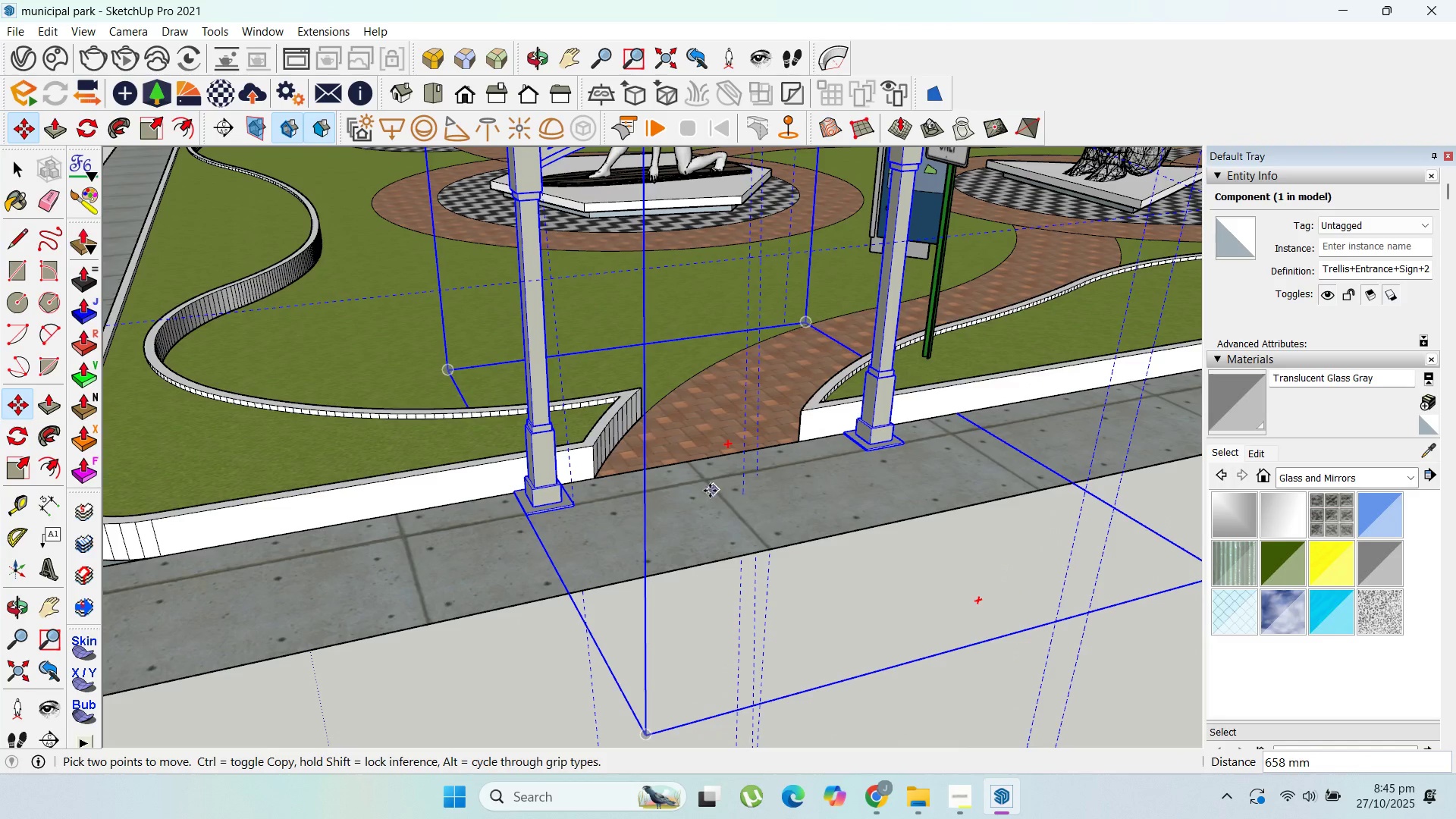 
scroll: coordinate [689, 667], scroll_direction: down, amount: 8.0
 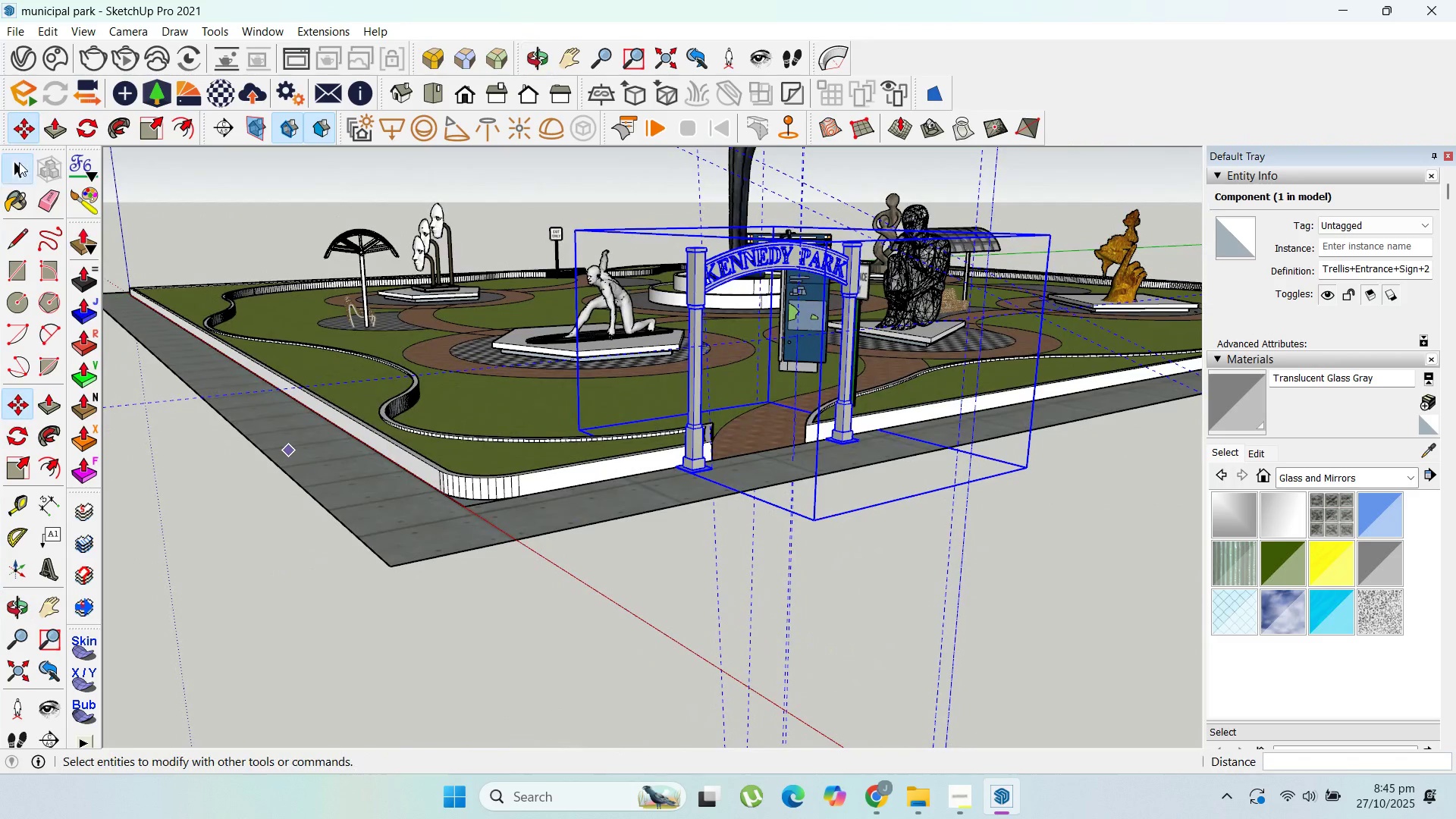 
double_click([661, 582])
 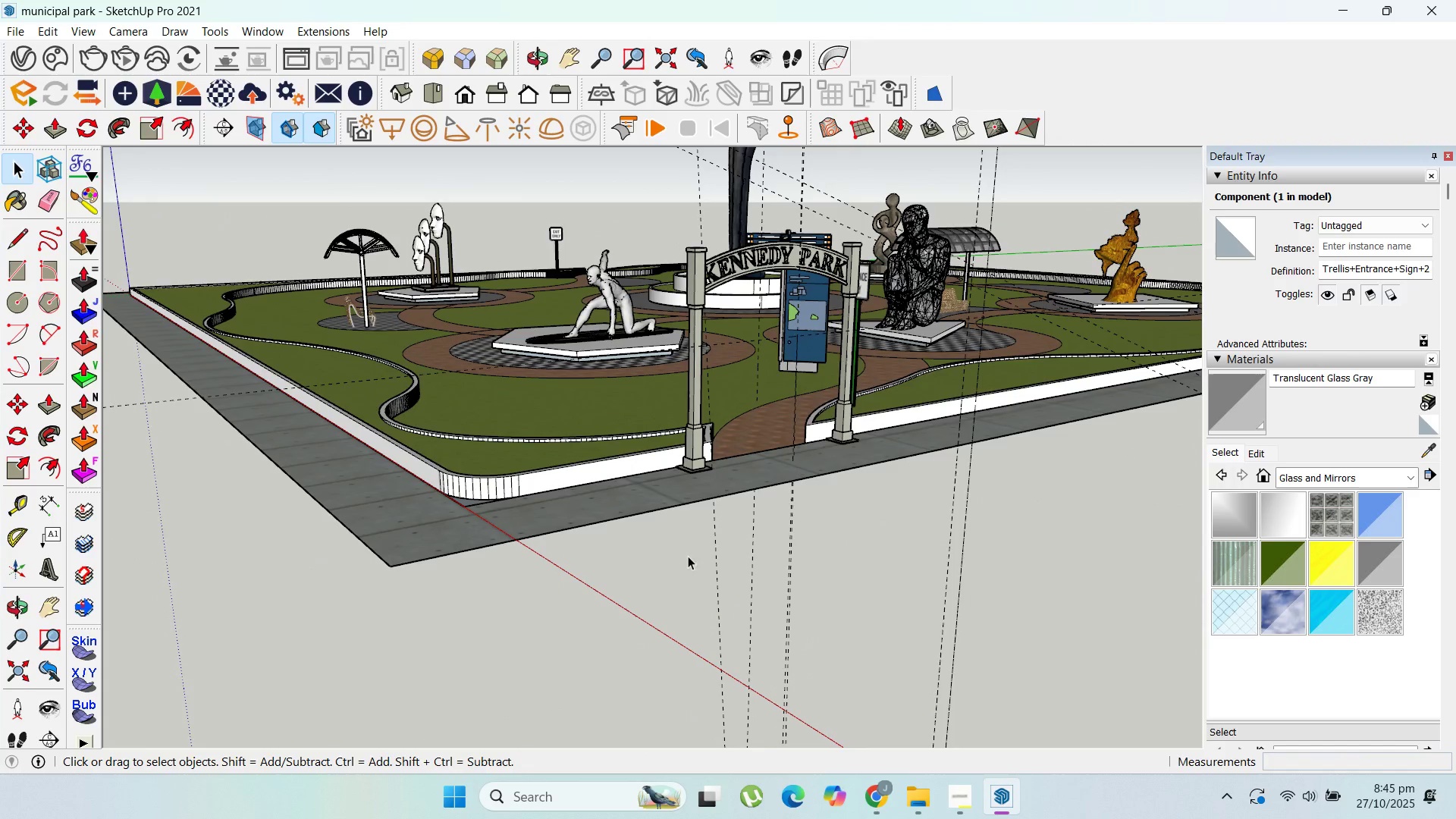 
scroll: coordinate [705, 535], scroll_direction: up, amount: 2.0
 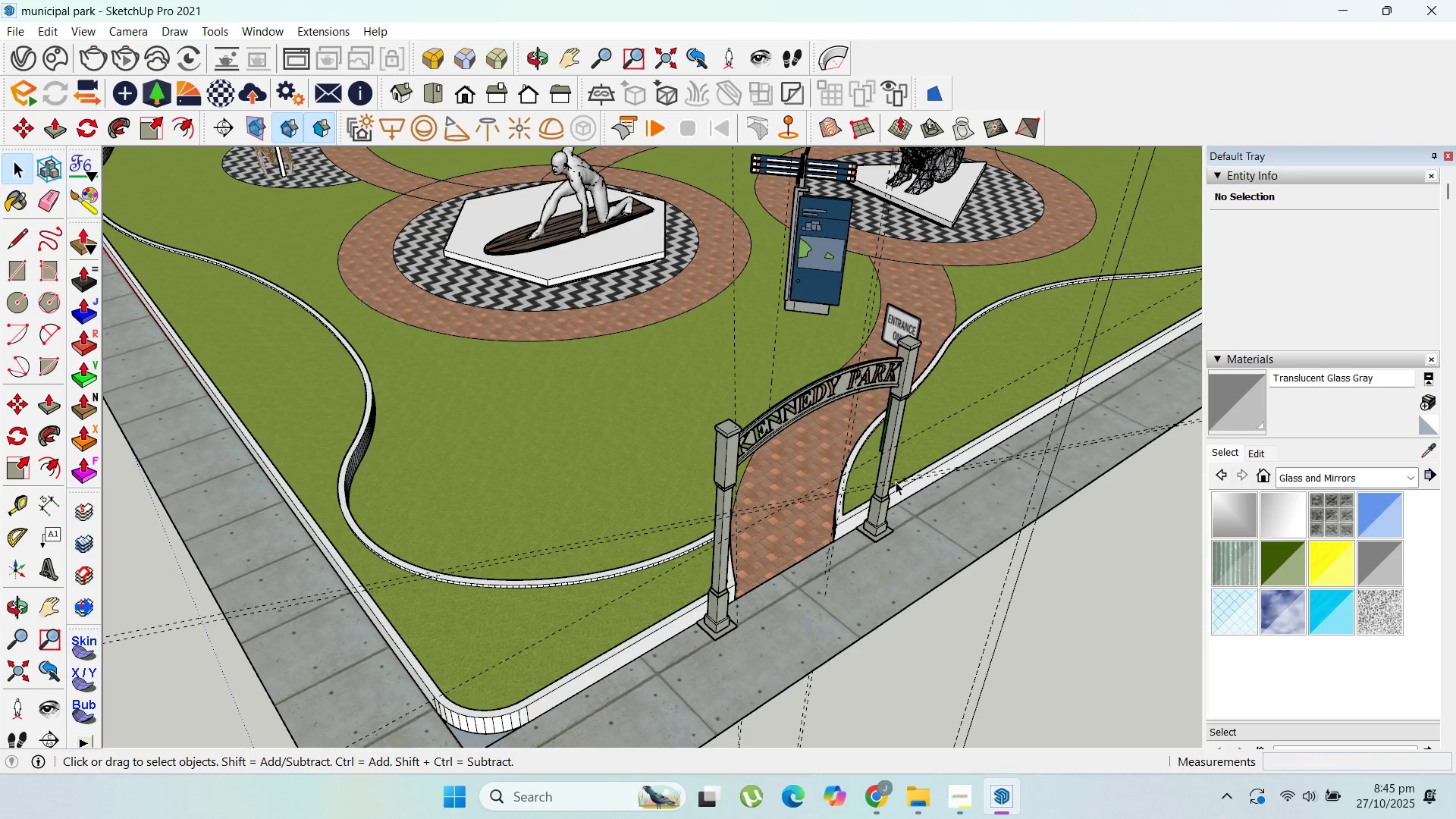 
scroll: coordinate [981, 568], scroll_direction: down, amount: 6.0
 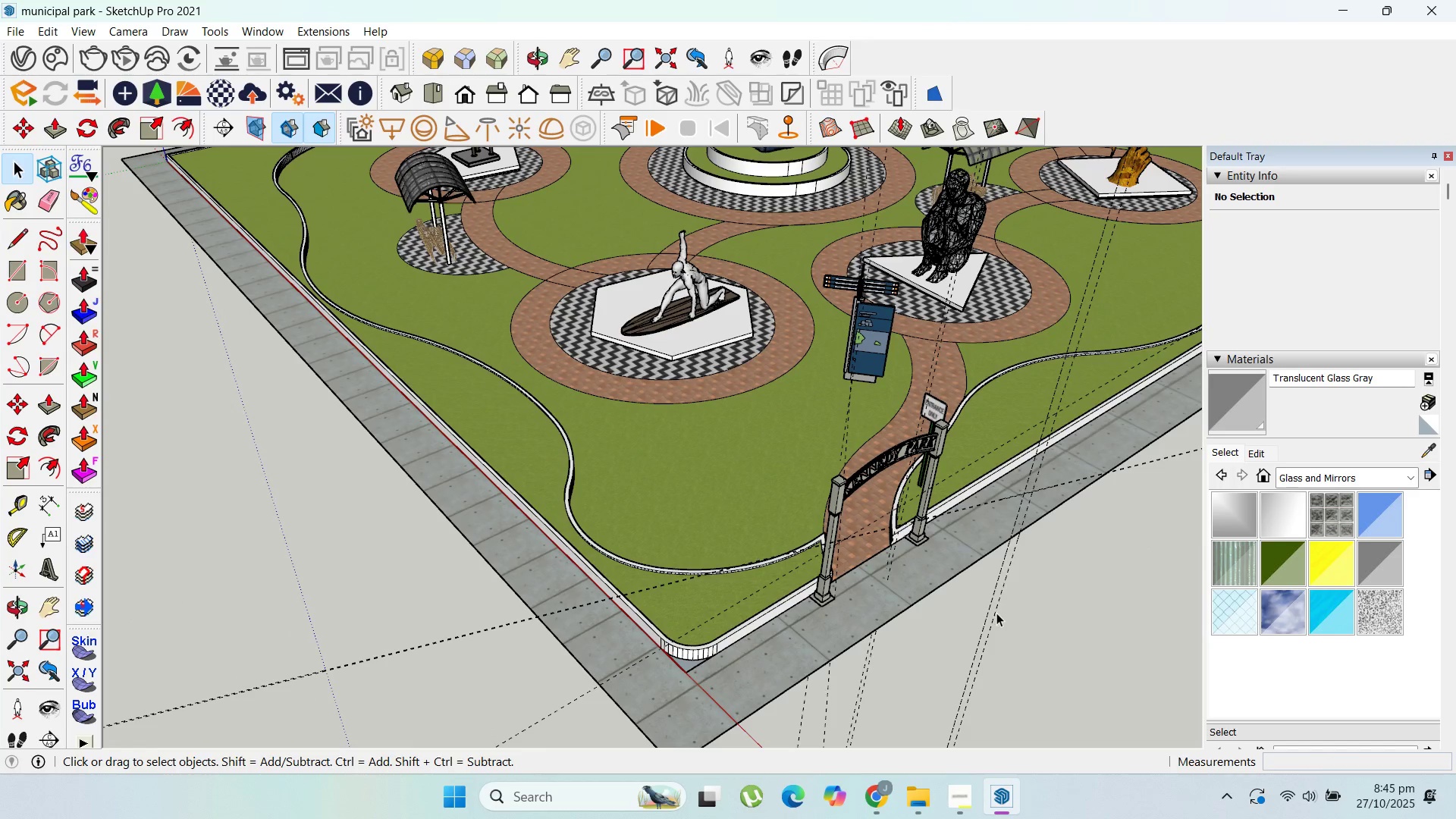 
double_click([996, 613])
 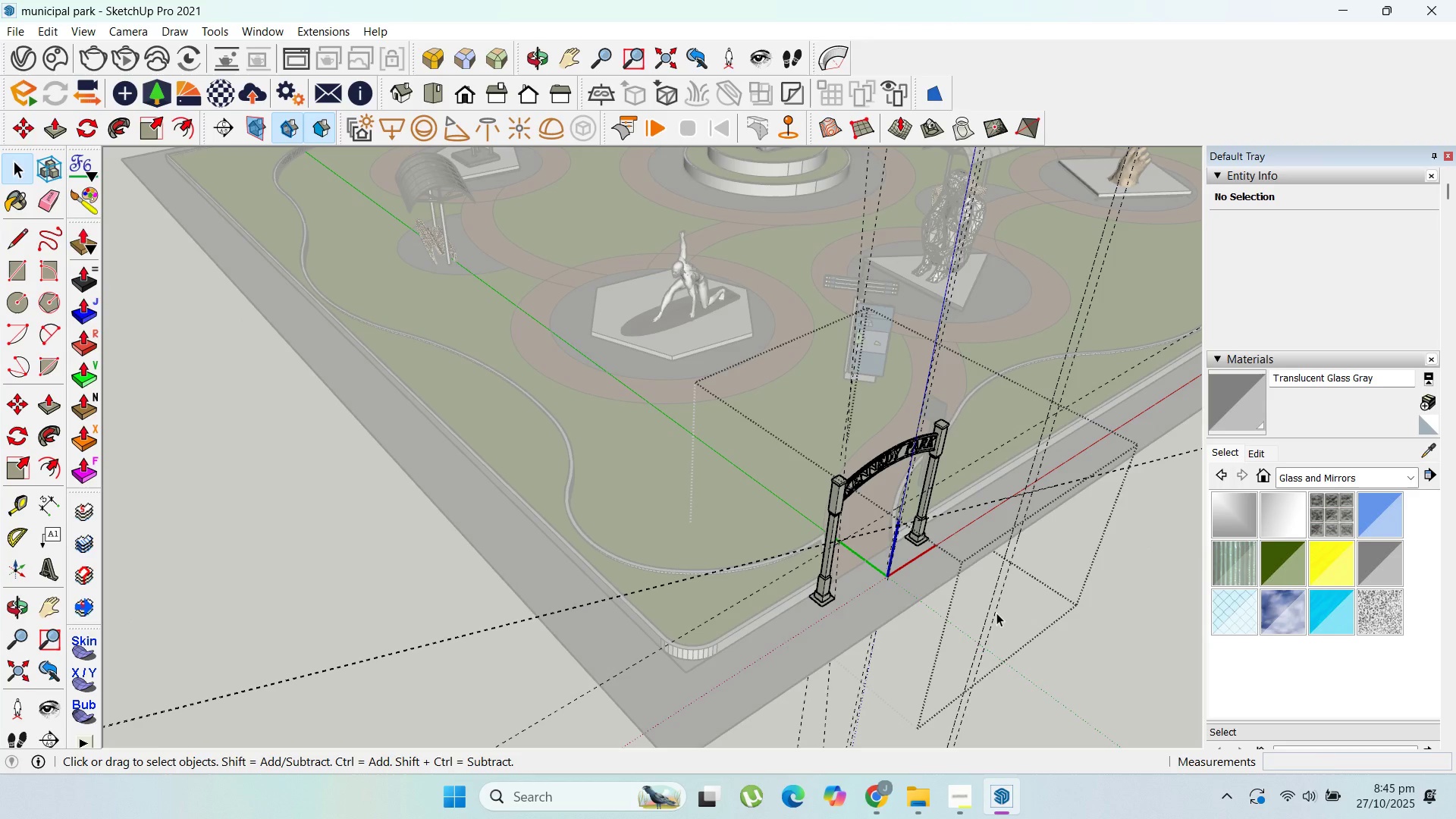 
triple_click([996, 613])
 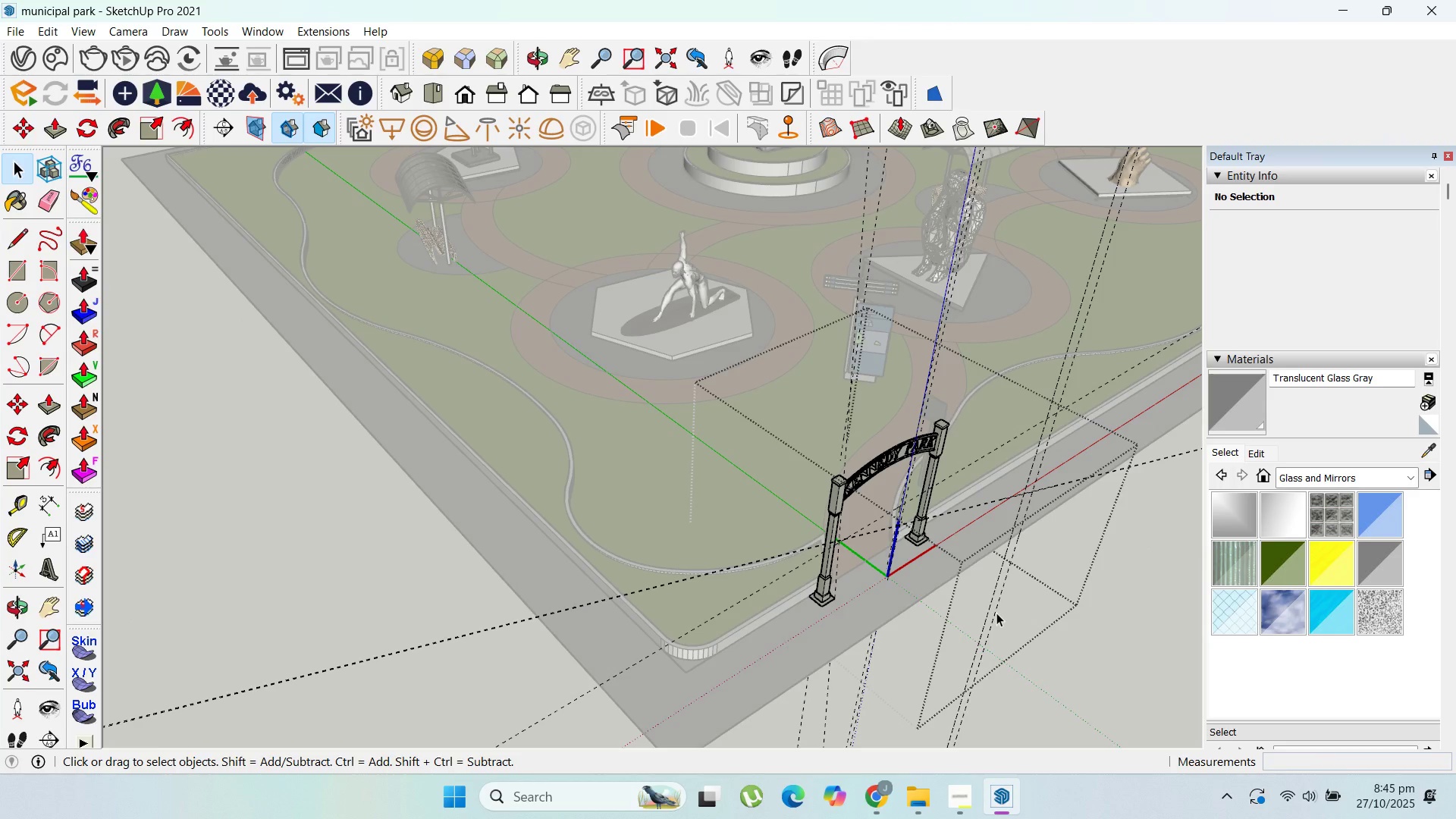 
triple_click([996, 613])
 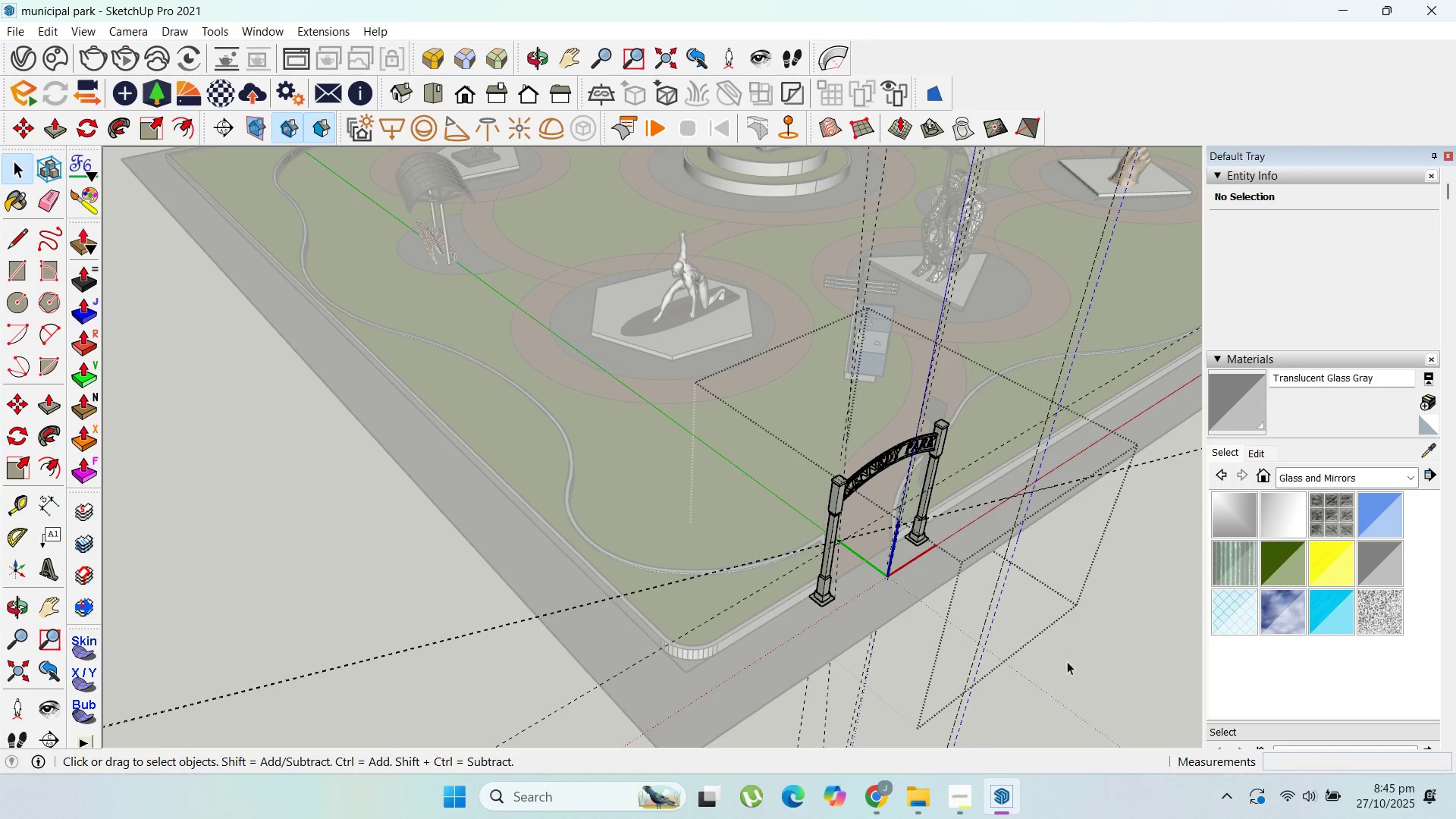 
left_click_drag(start_coordinate=[1068, 666], to_coordinate=[748, 613])
 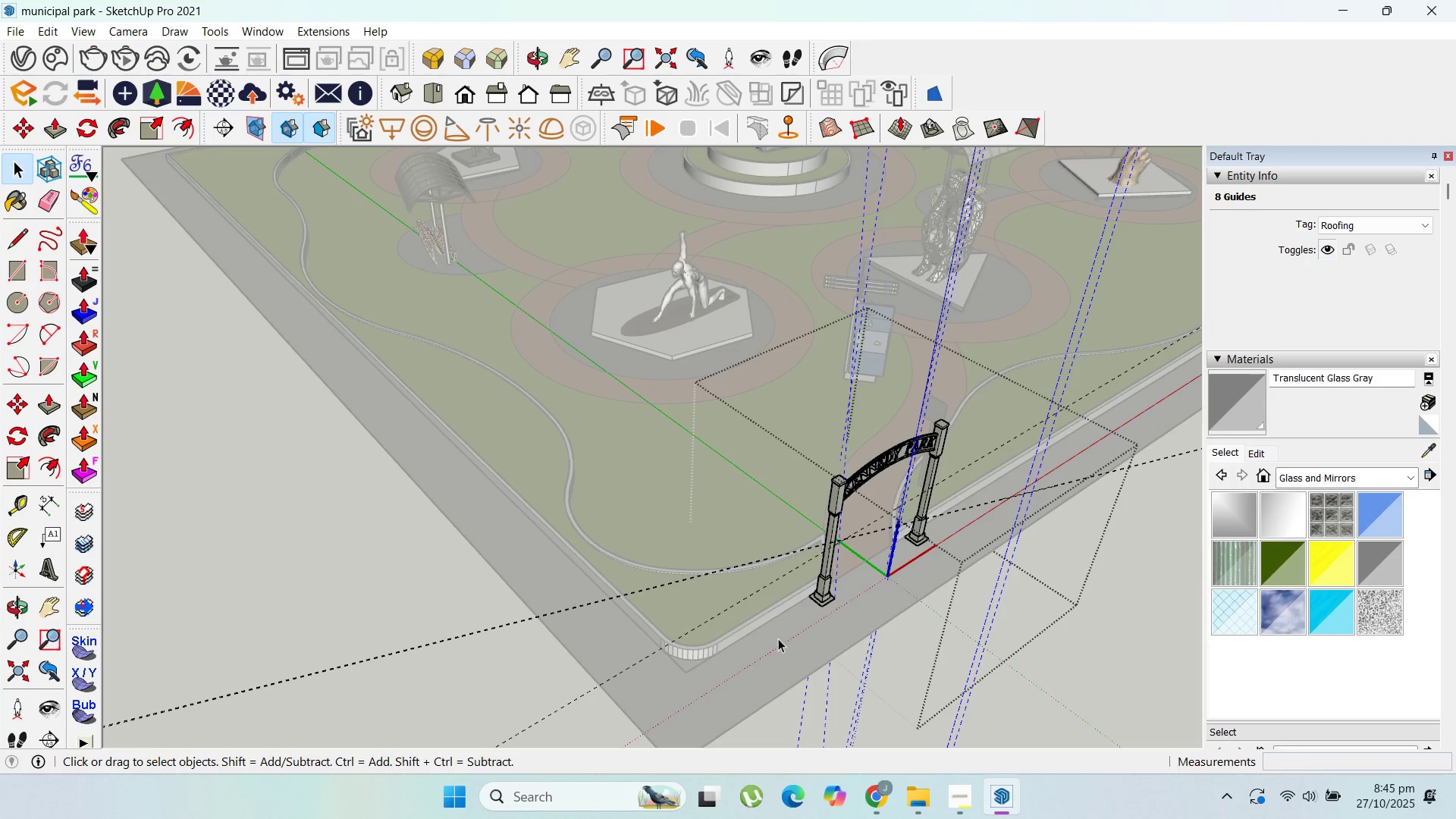 
key(Delete)
 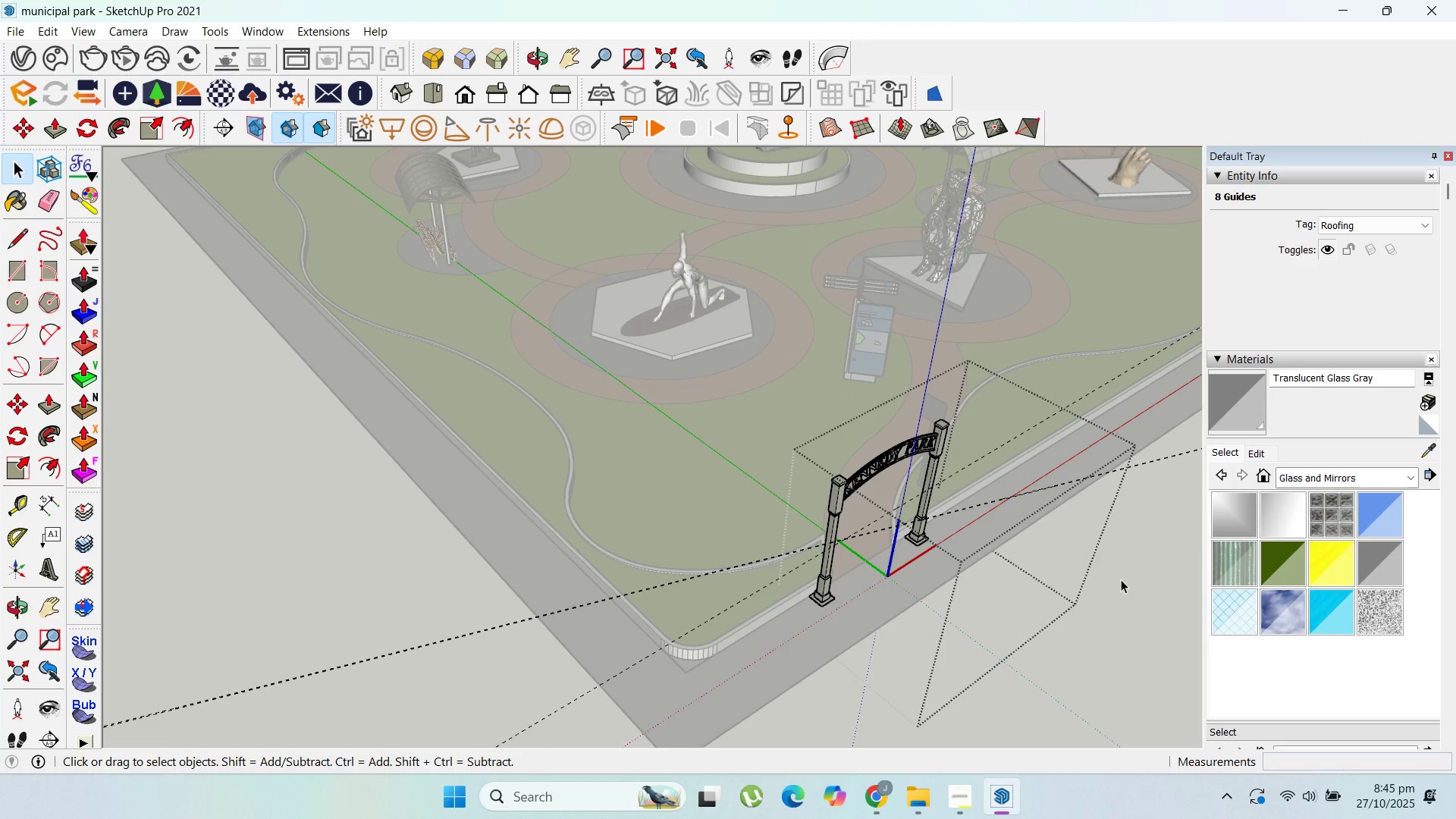 
left_click_drag(start_coordinate=[1124, 579], to_coordinate=[1058, 367])
 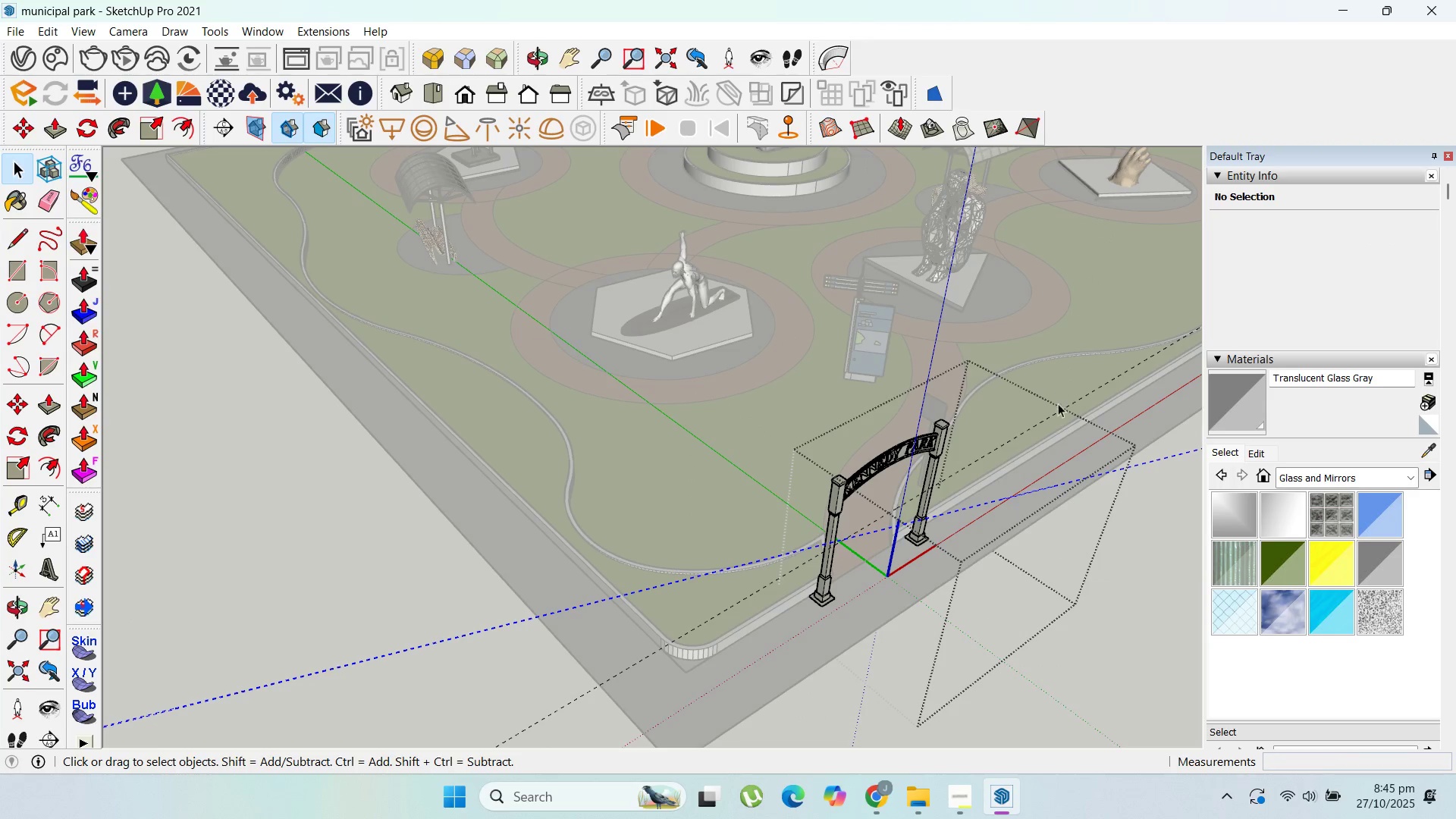 
key(Delete)
 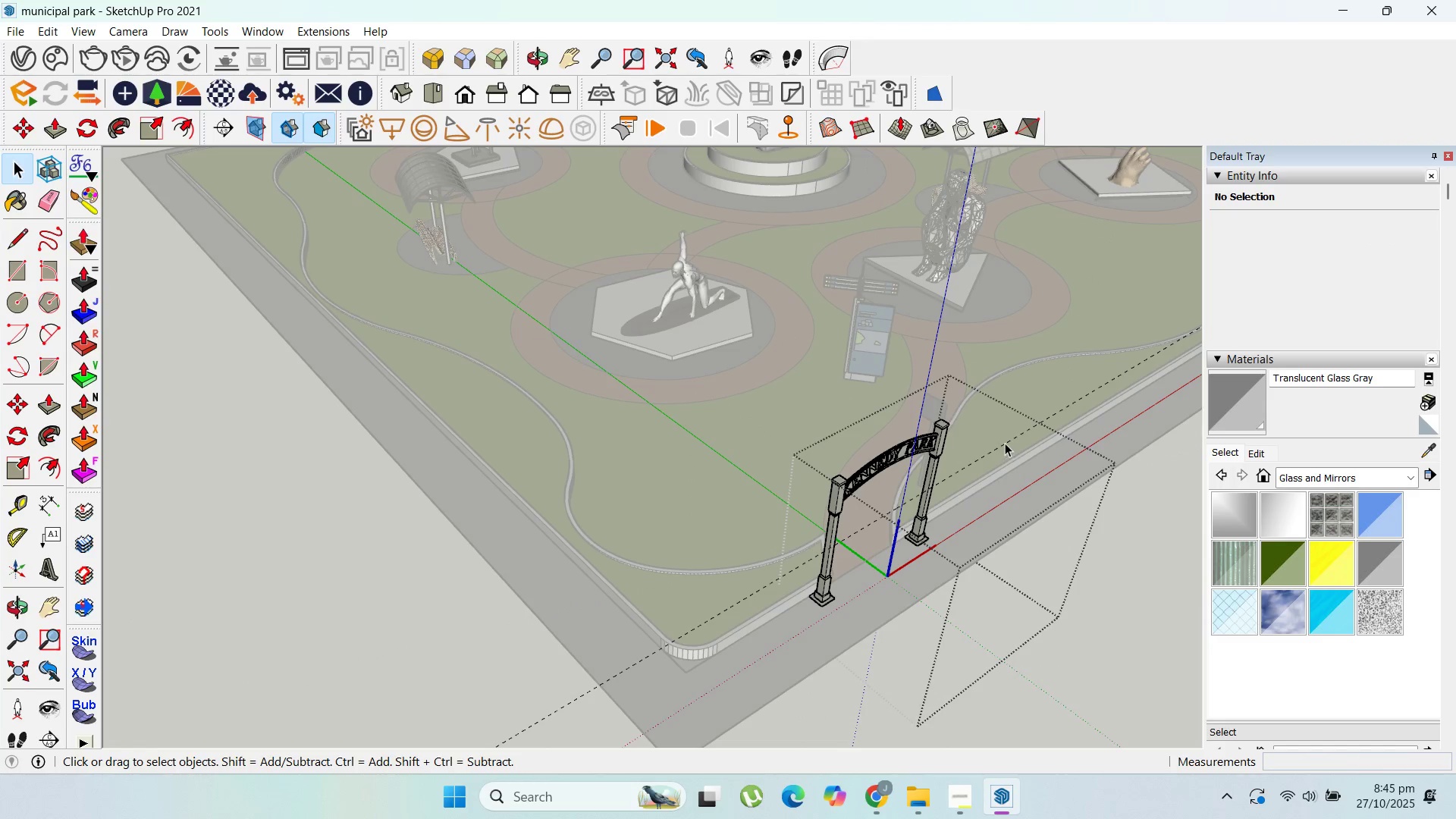 
double_click([1005, 443])
 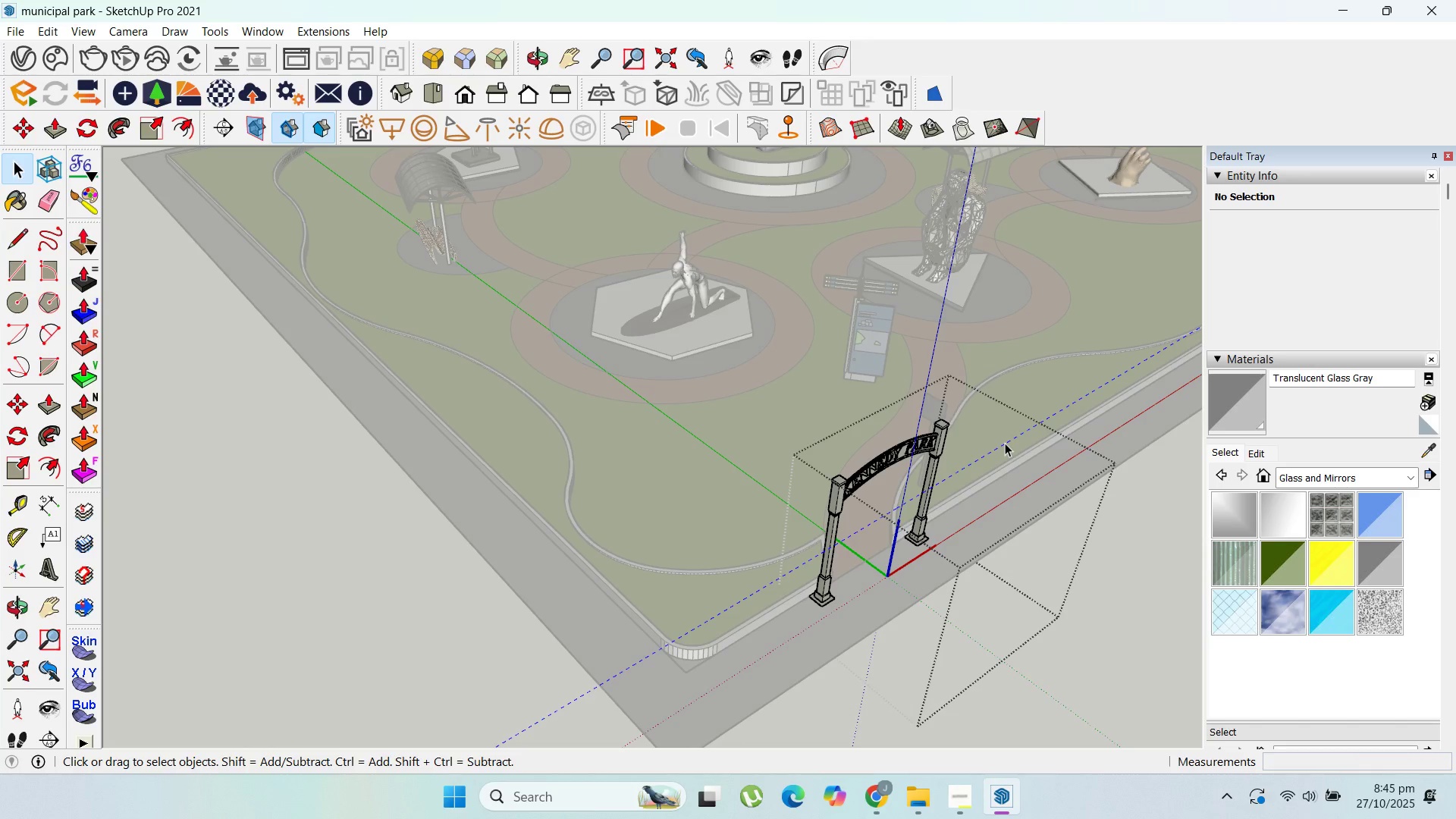 
triple_click([1005, 443])
 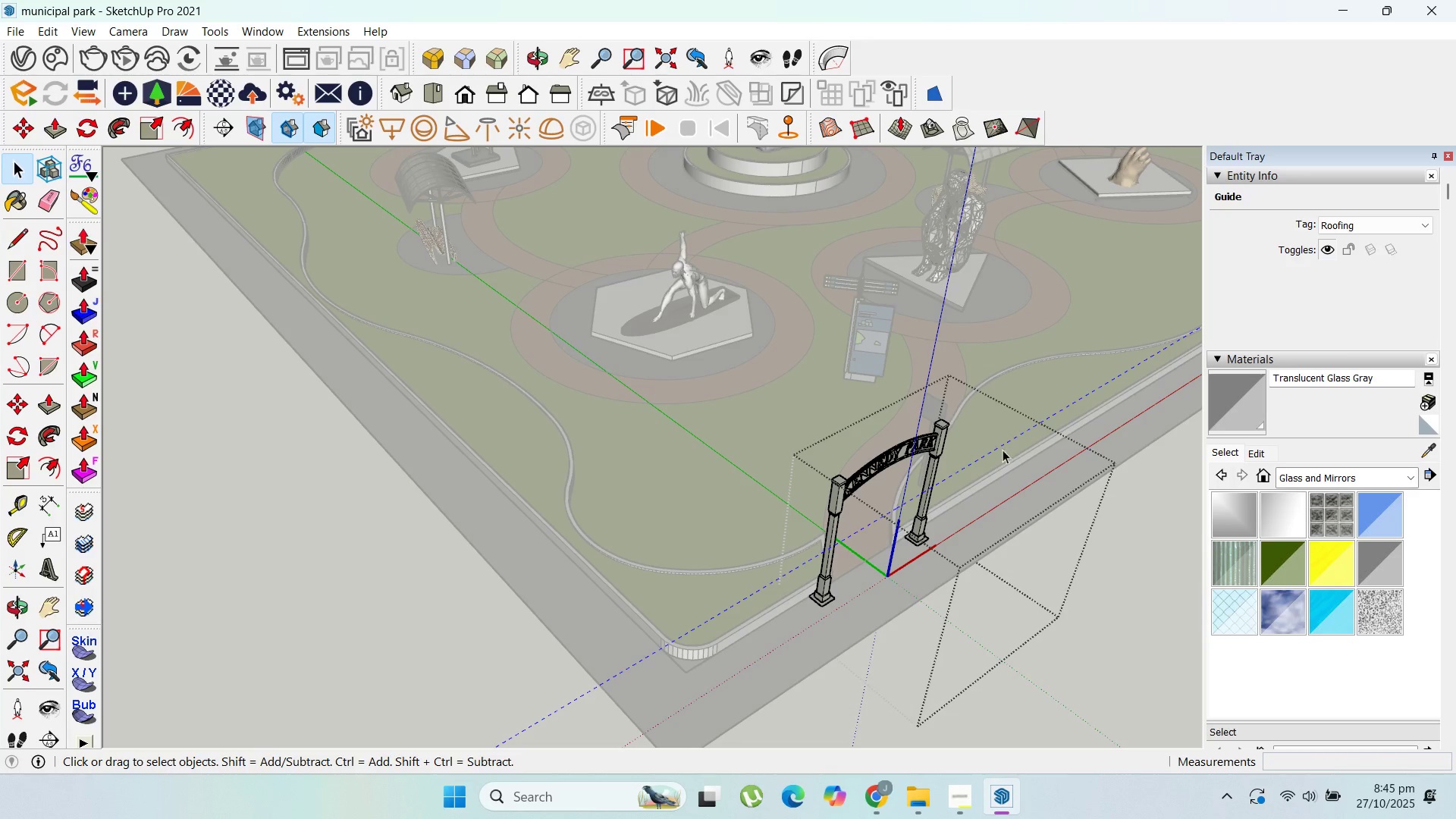 
key(Delete)
 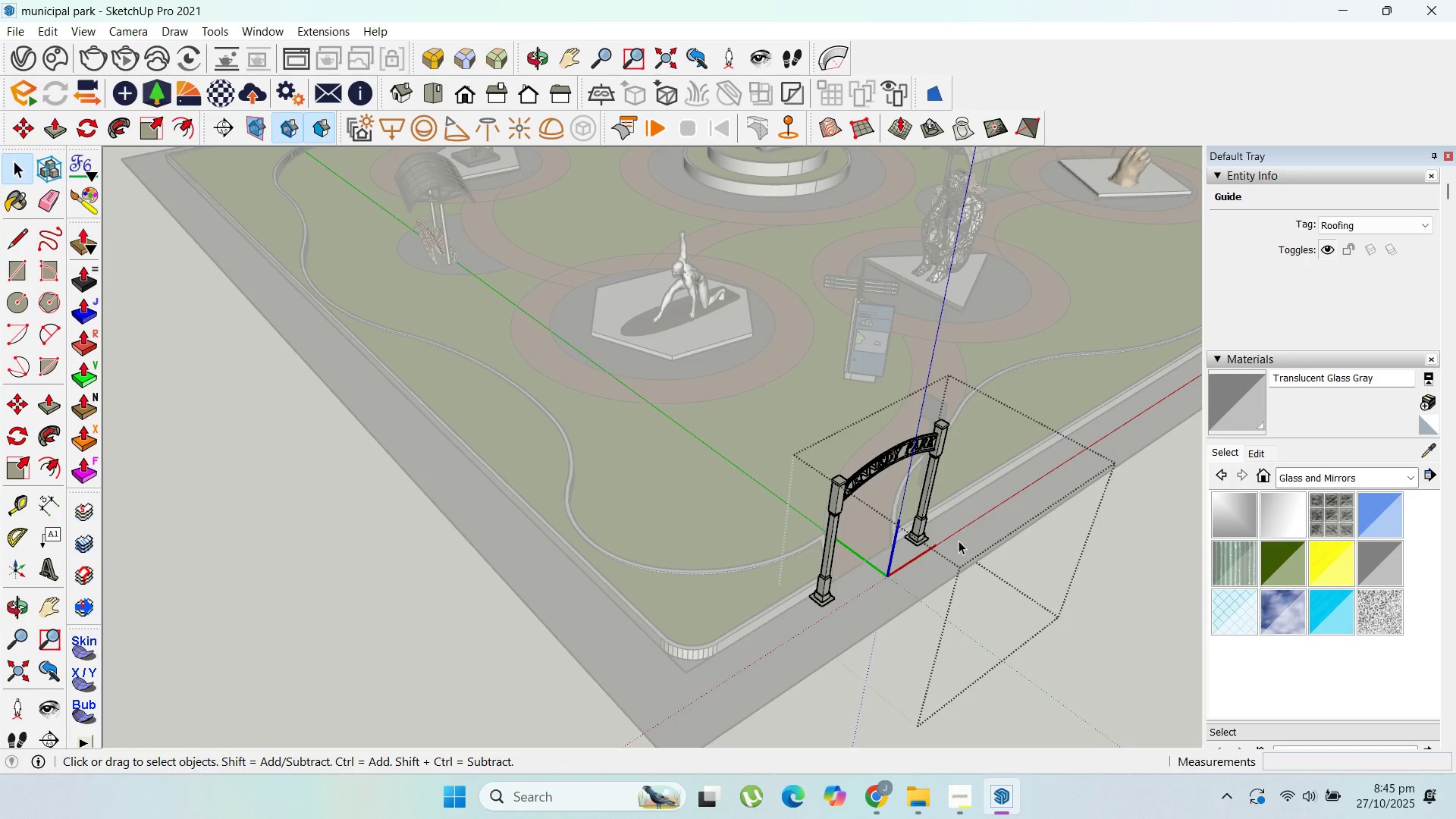 
scroll: coordinate [858, 515], scroll_direction: up, amount: 8.0
 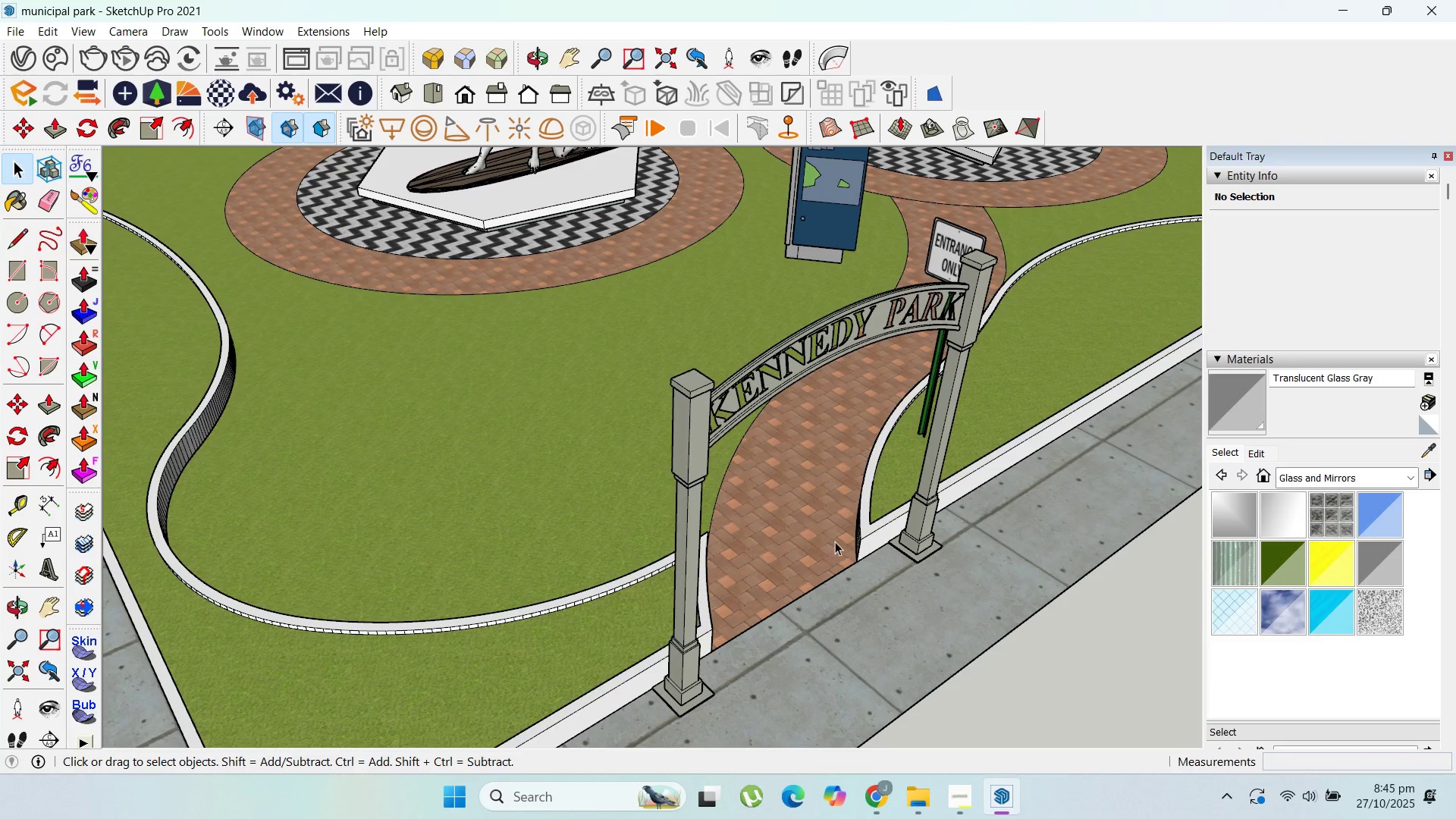 
key(Escape)
 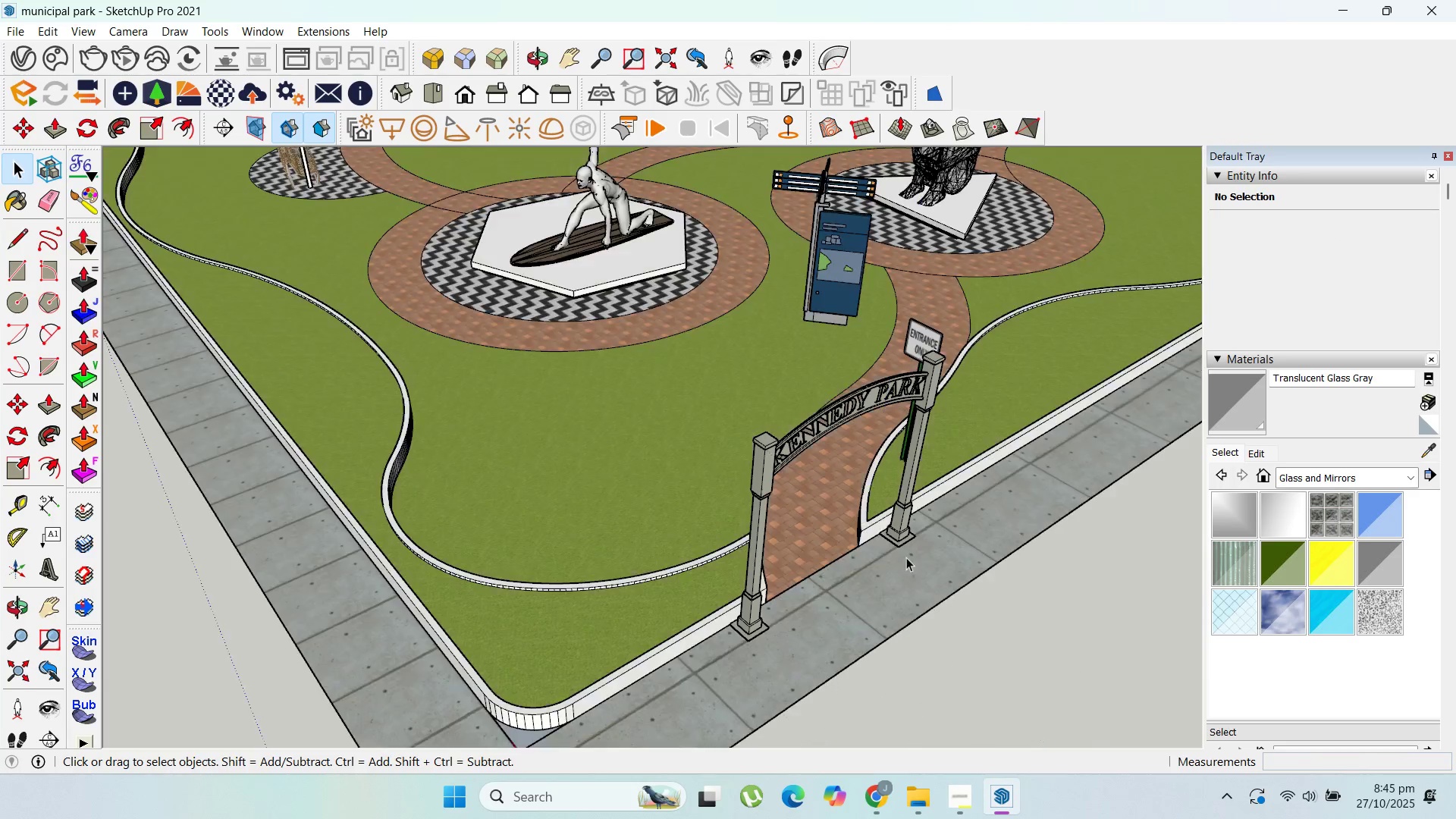 
key(Escape)
 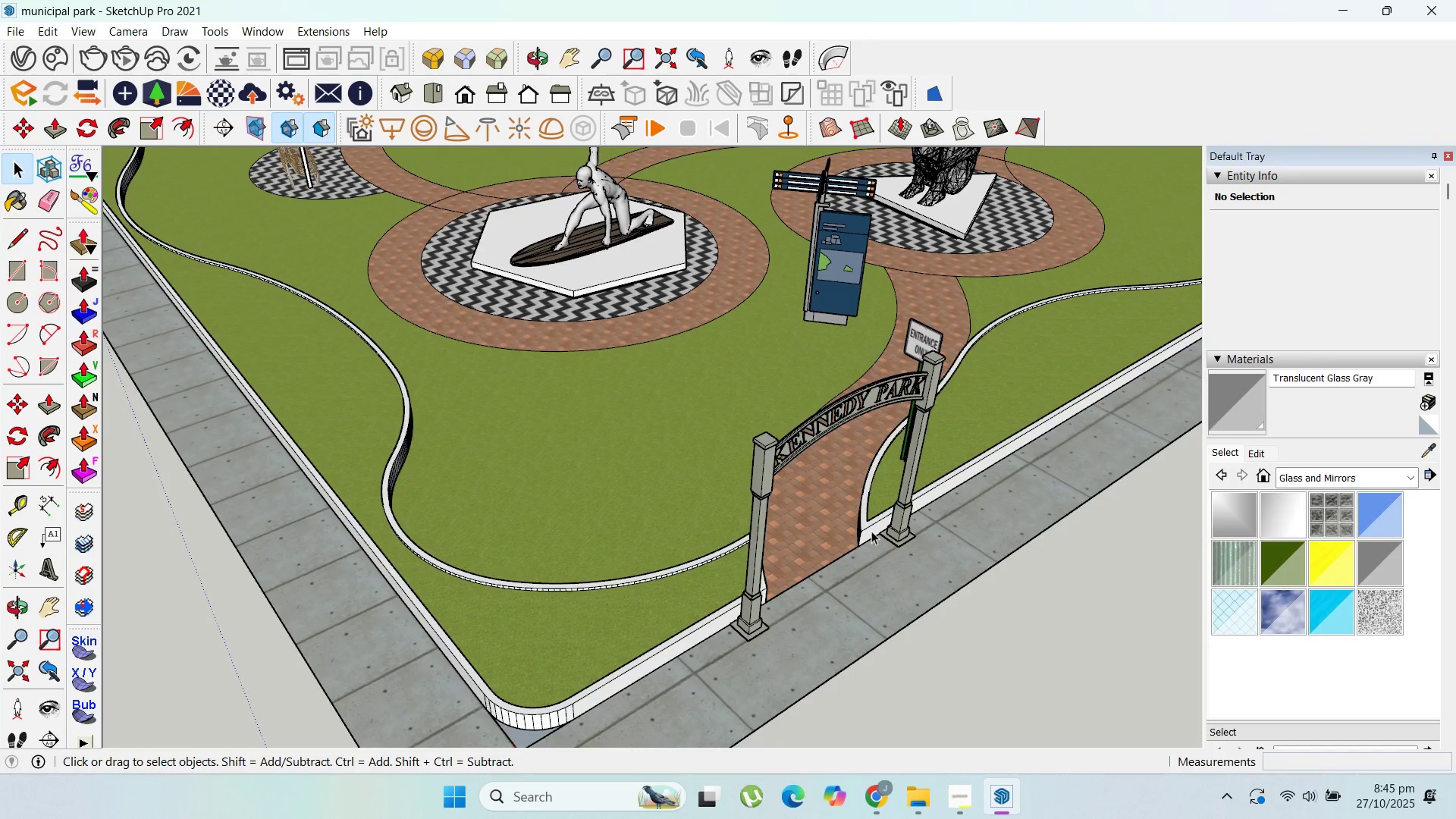 
key(Escape)
 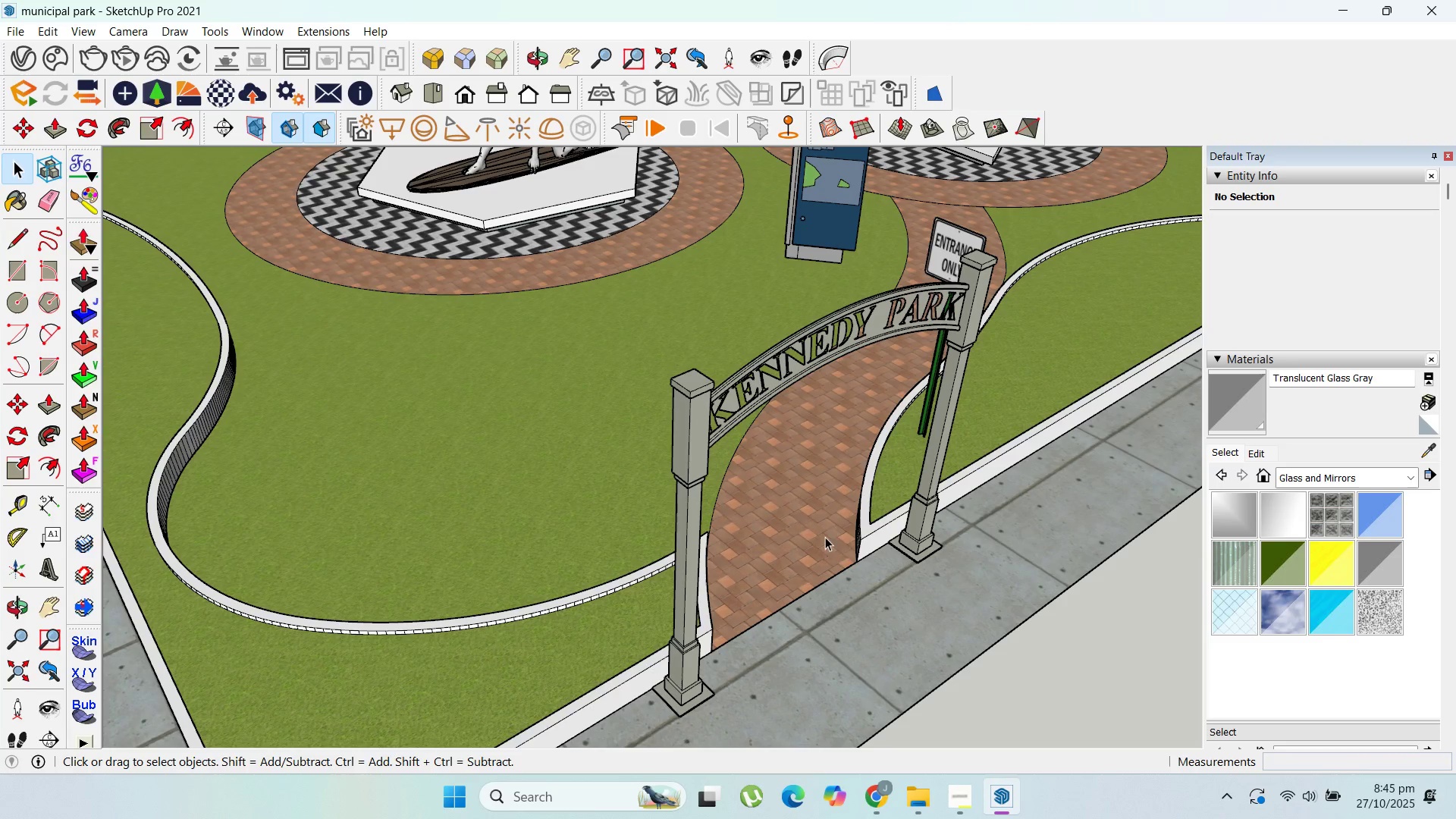 
scroll: coordinate [835, 541], scroll_direction: up, amount: 1.0
 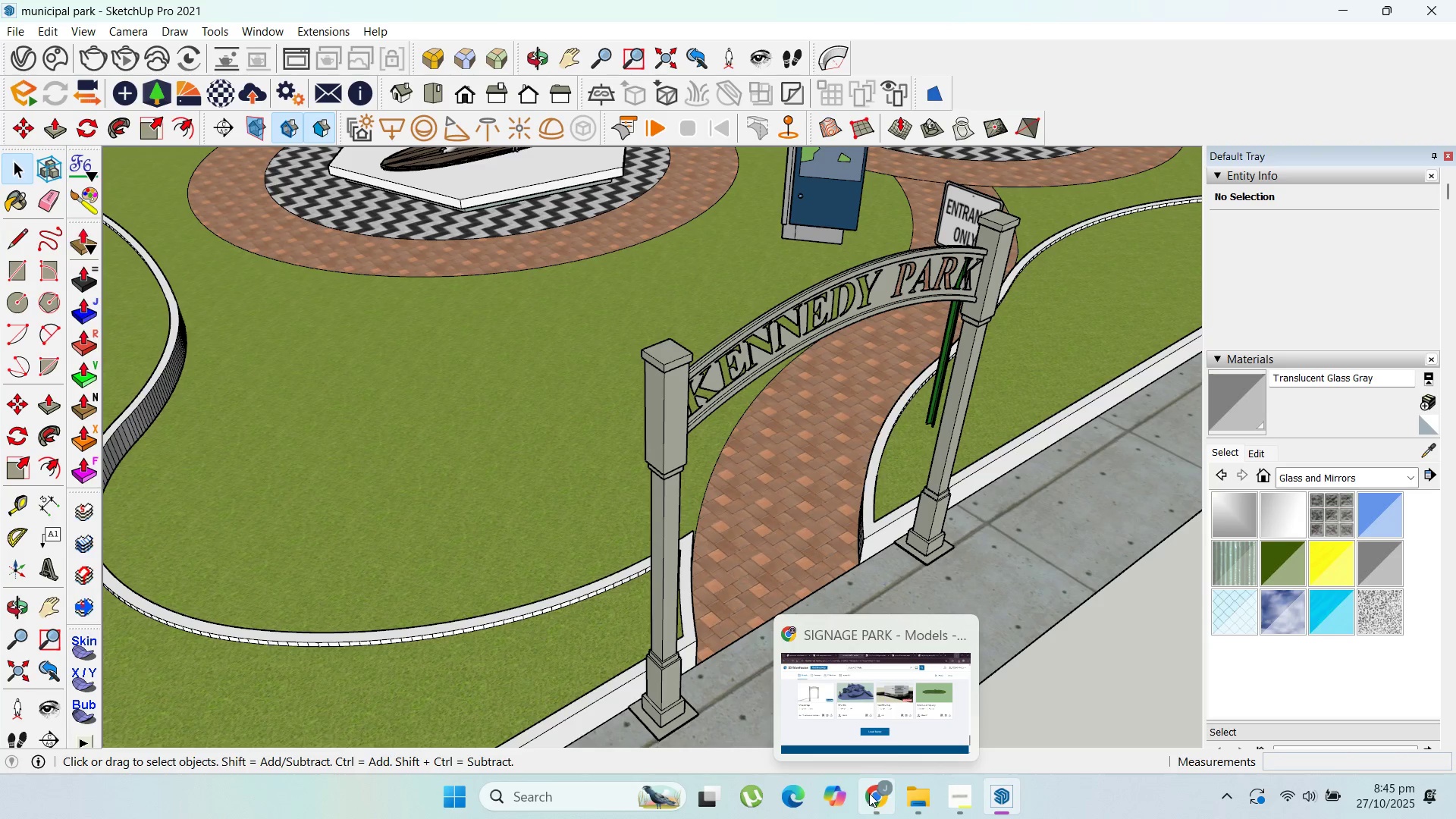 
left_click([890, 698])
 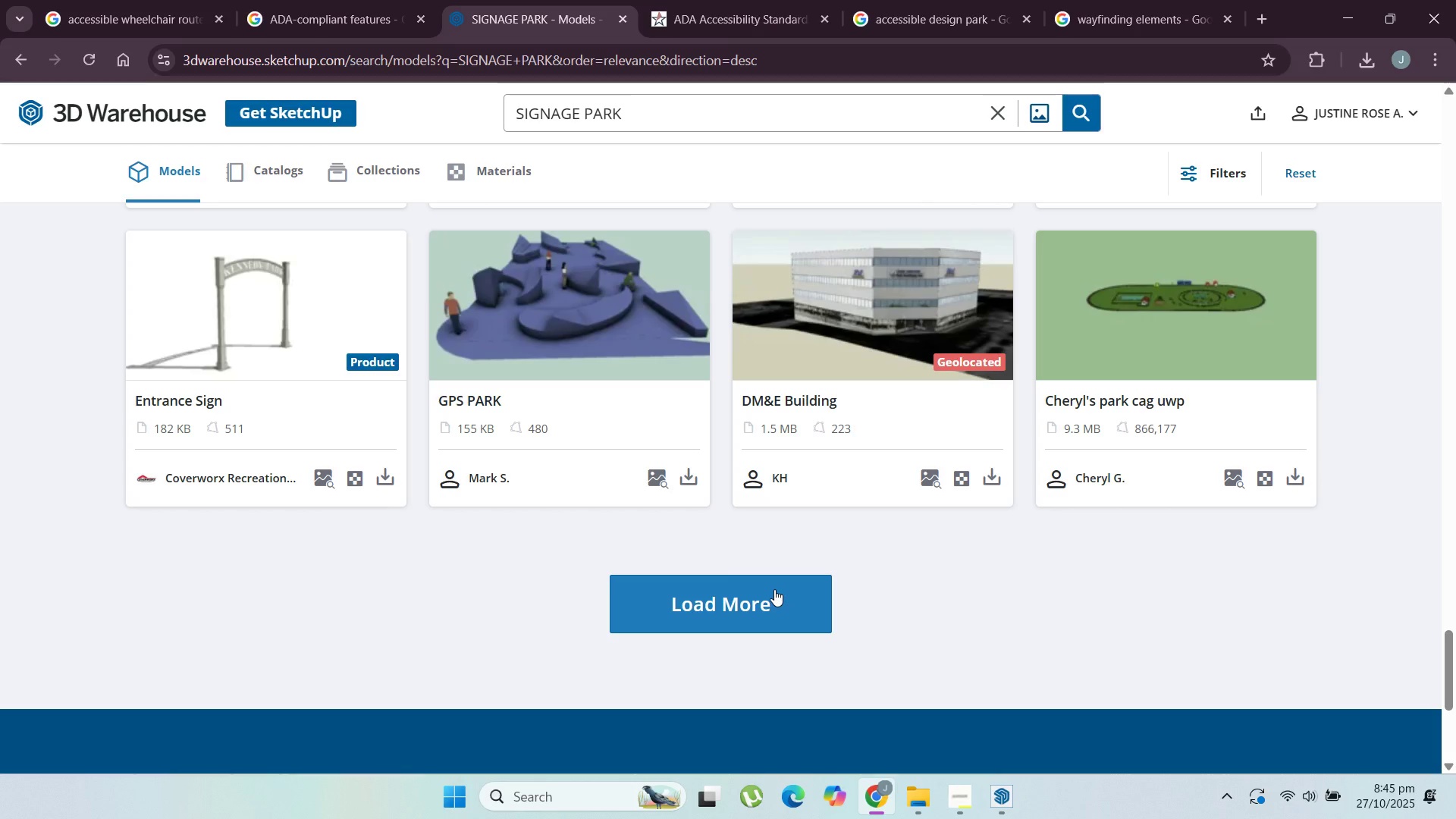 
left_click([774, 589])
 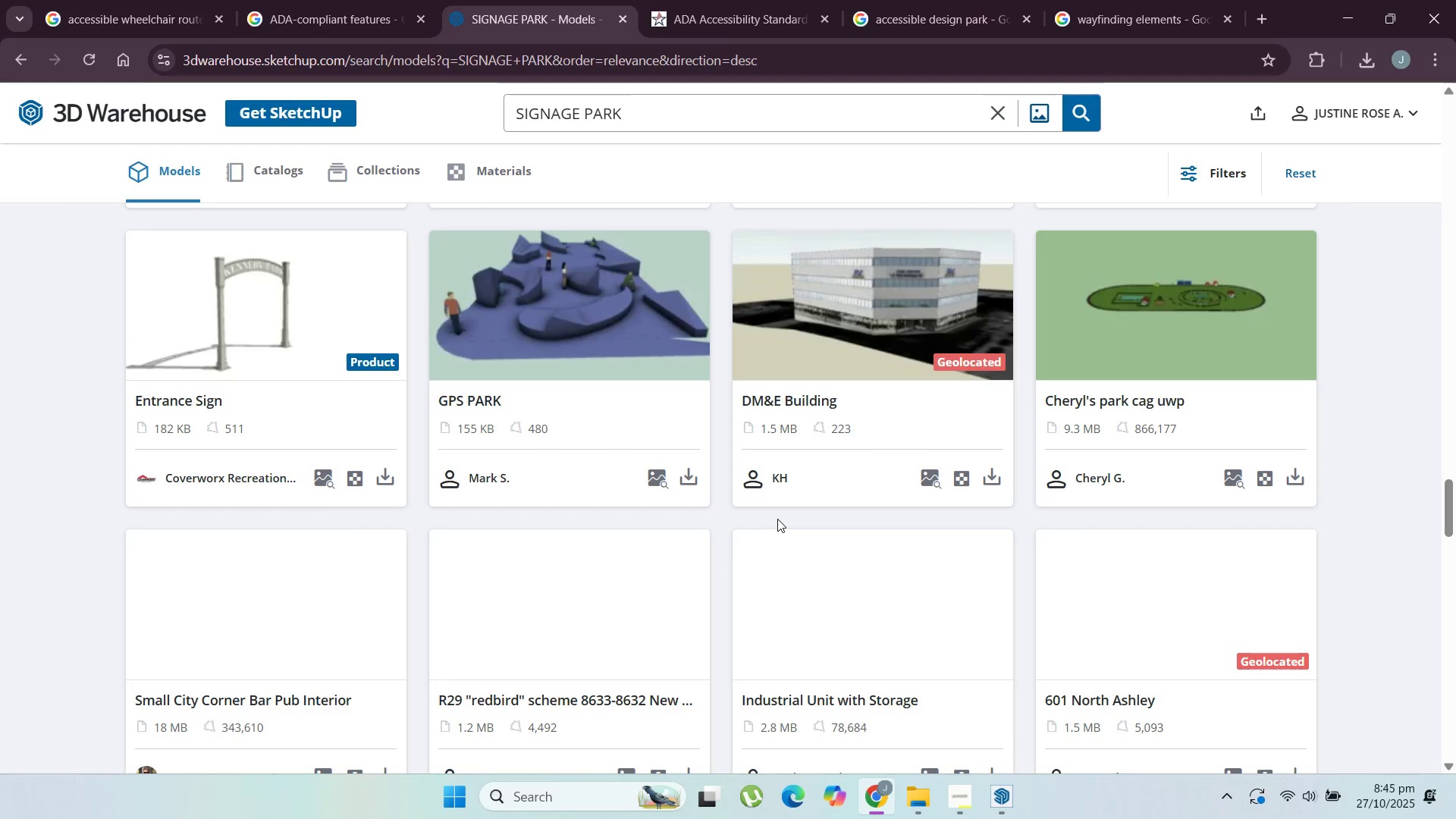 
scroll: coordinate [731, 552], scroll_direction: down, amount: 16.0
 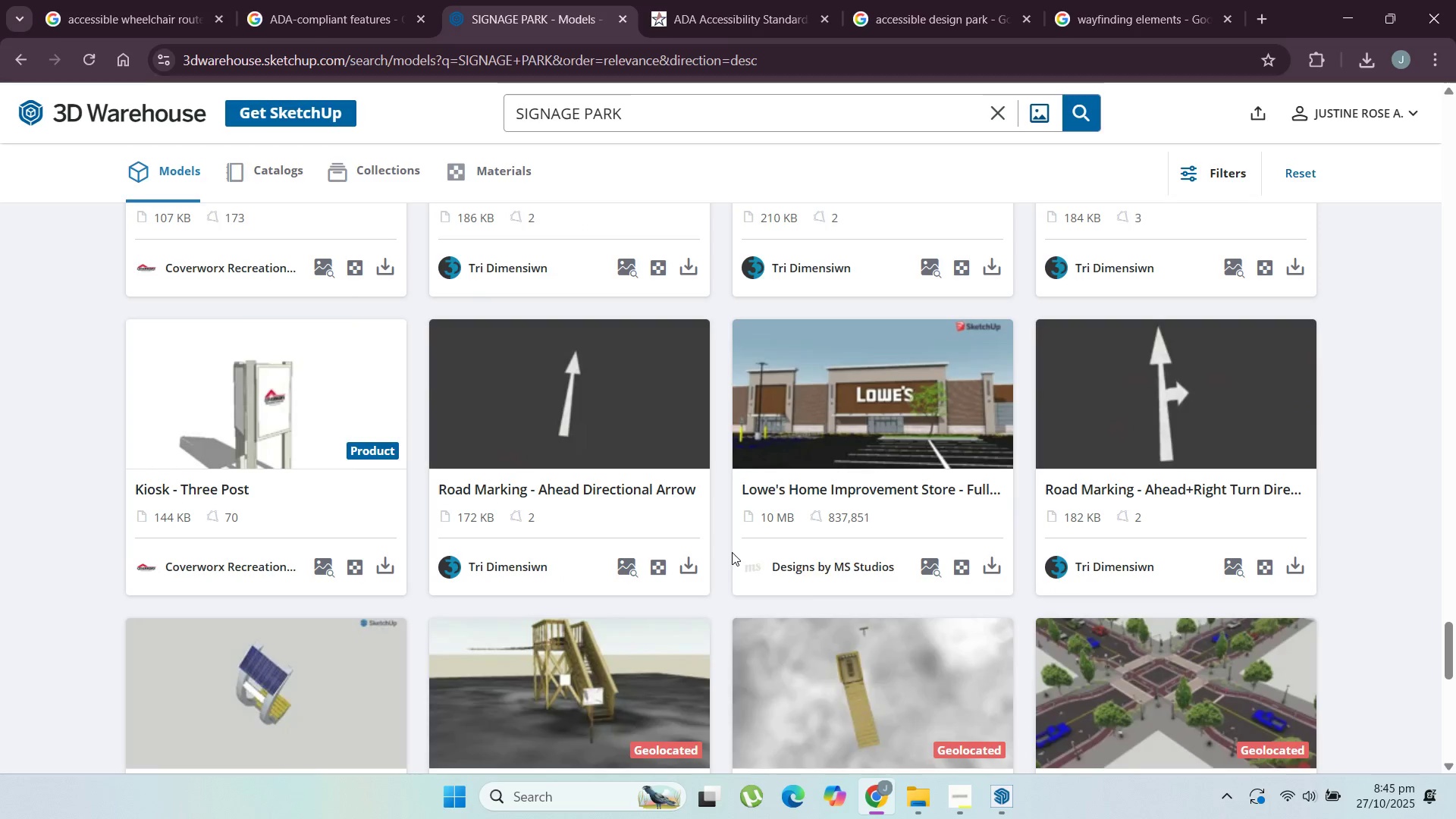 
scroll: coordinate [1455, 560], scroll_direction: none, amount: 0.0
 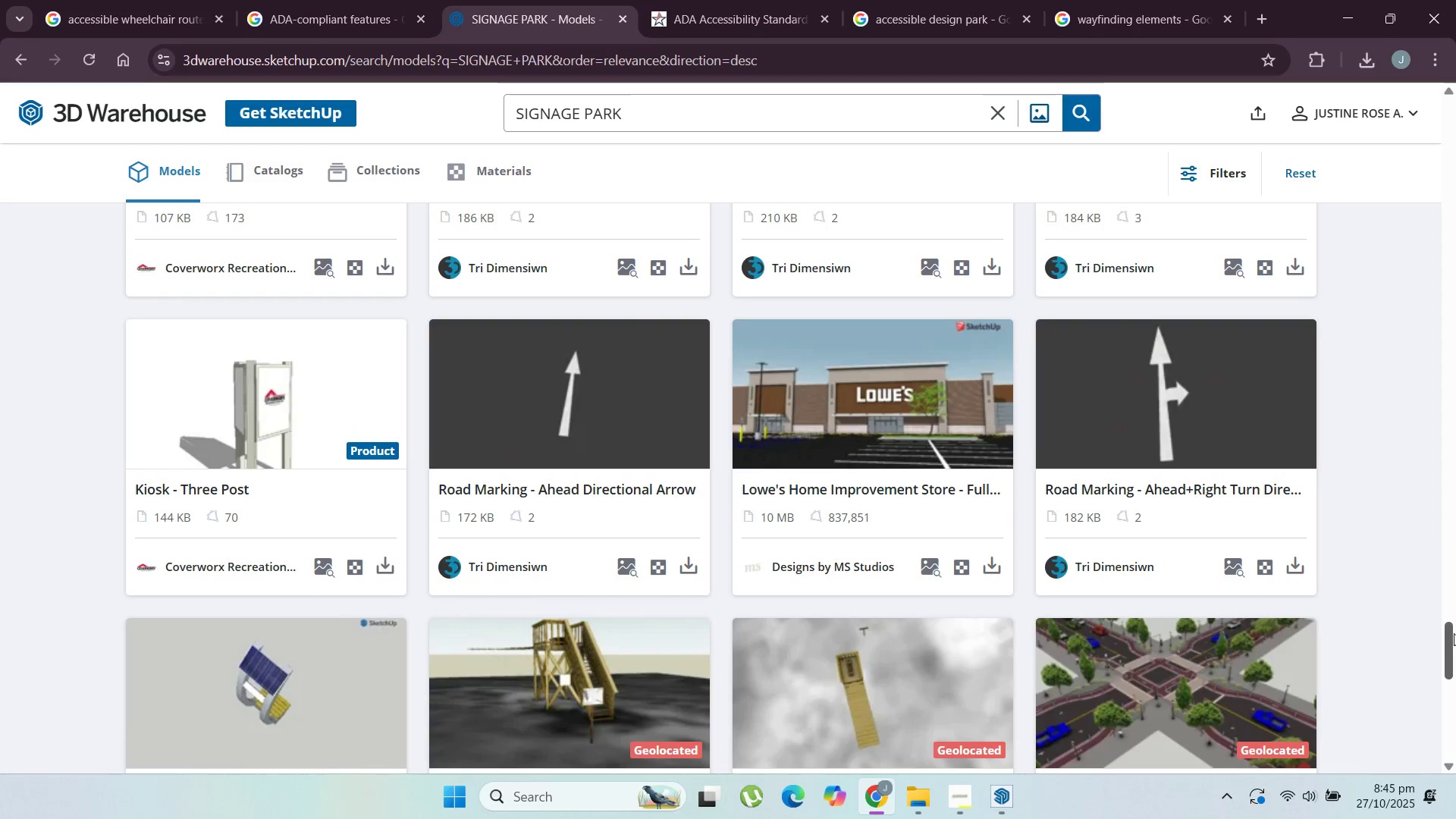 
left_click_drag(start_coordinate=[1455, 639], to_coordinate=[1455, 99])
 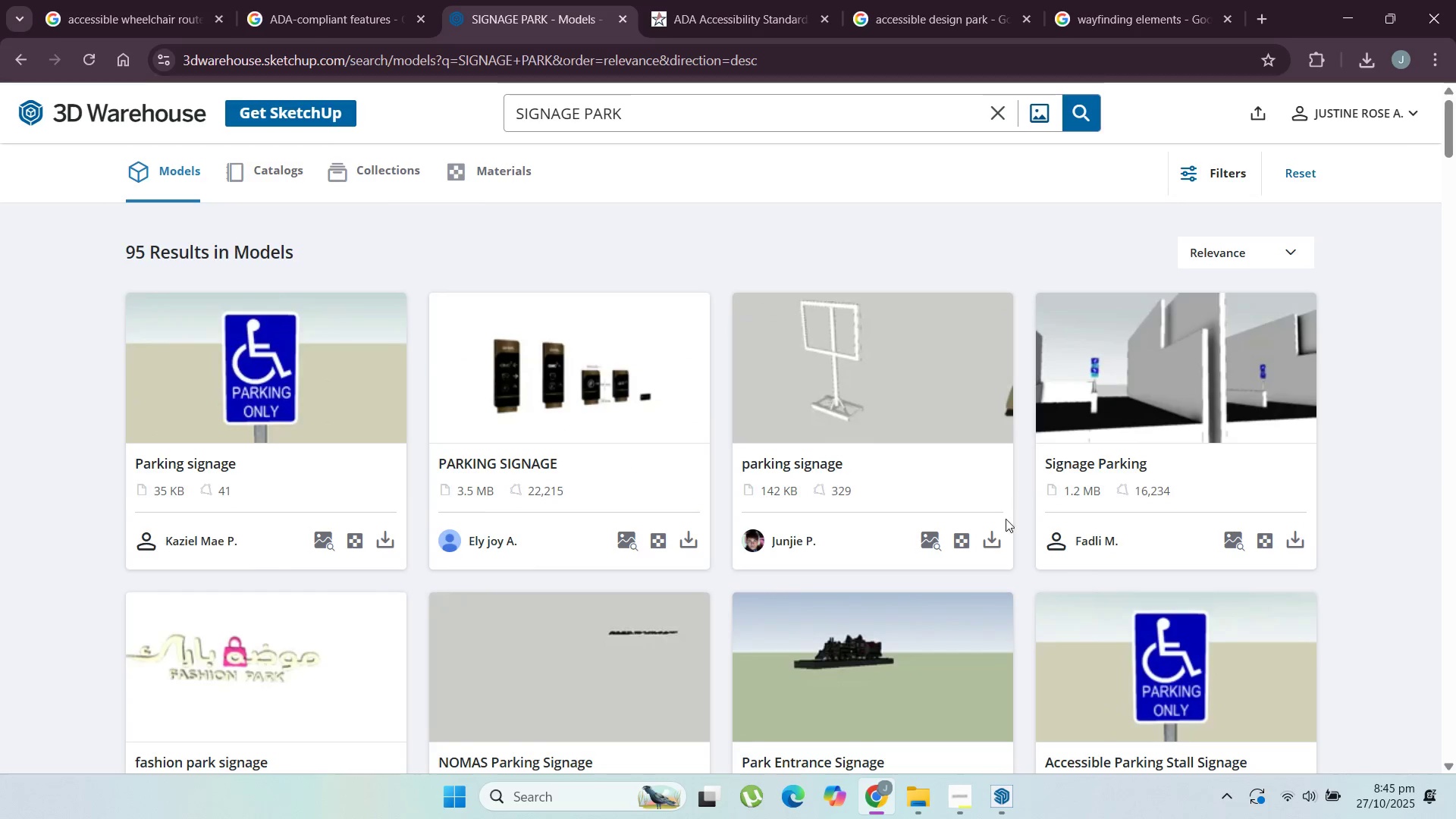 
scroll: coordinate [877, 564], scroll_direction: down, amount: 16.0
 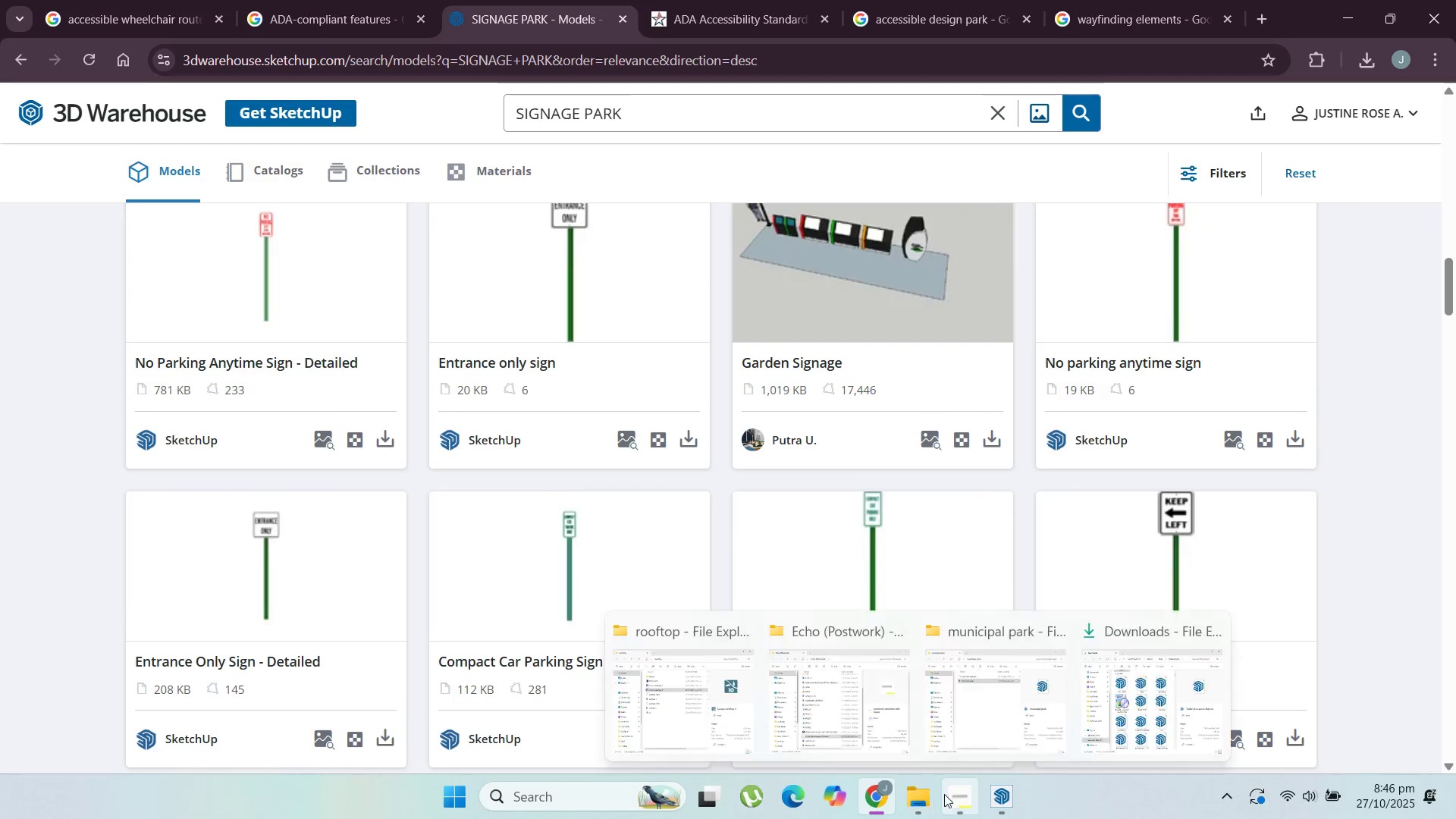 
left_click([952, 800])